 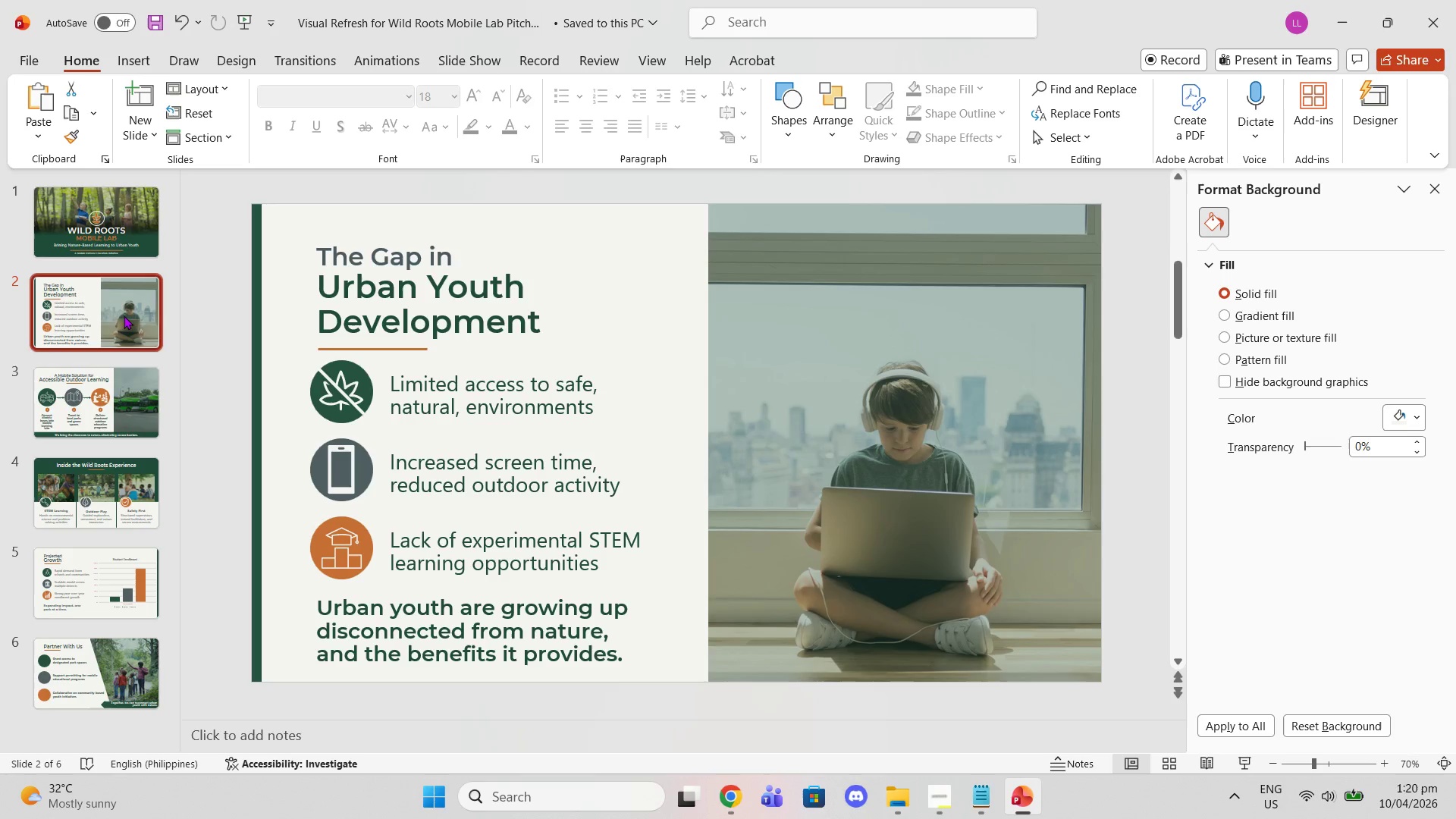 
scroll: coordinate [146, 340], scroll_direction: down, amount: 1.0
 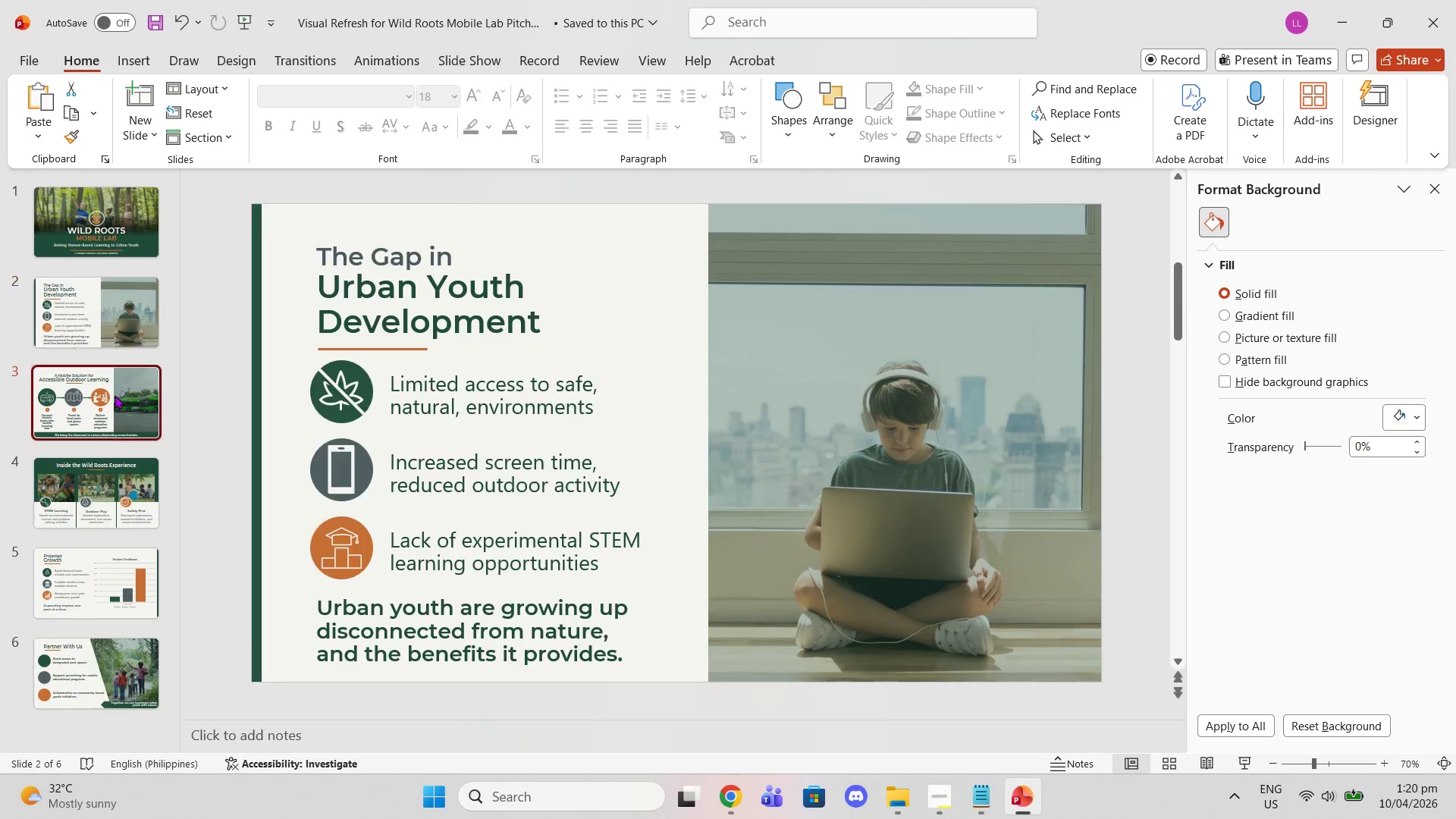 
double_click([119, 536])
 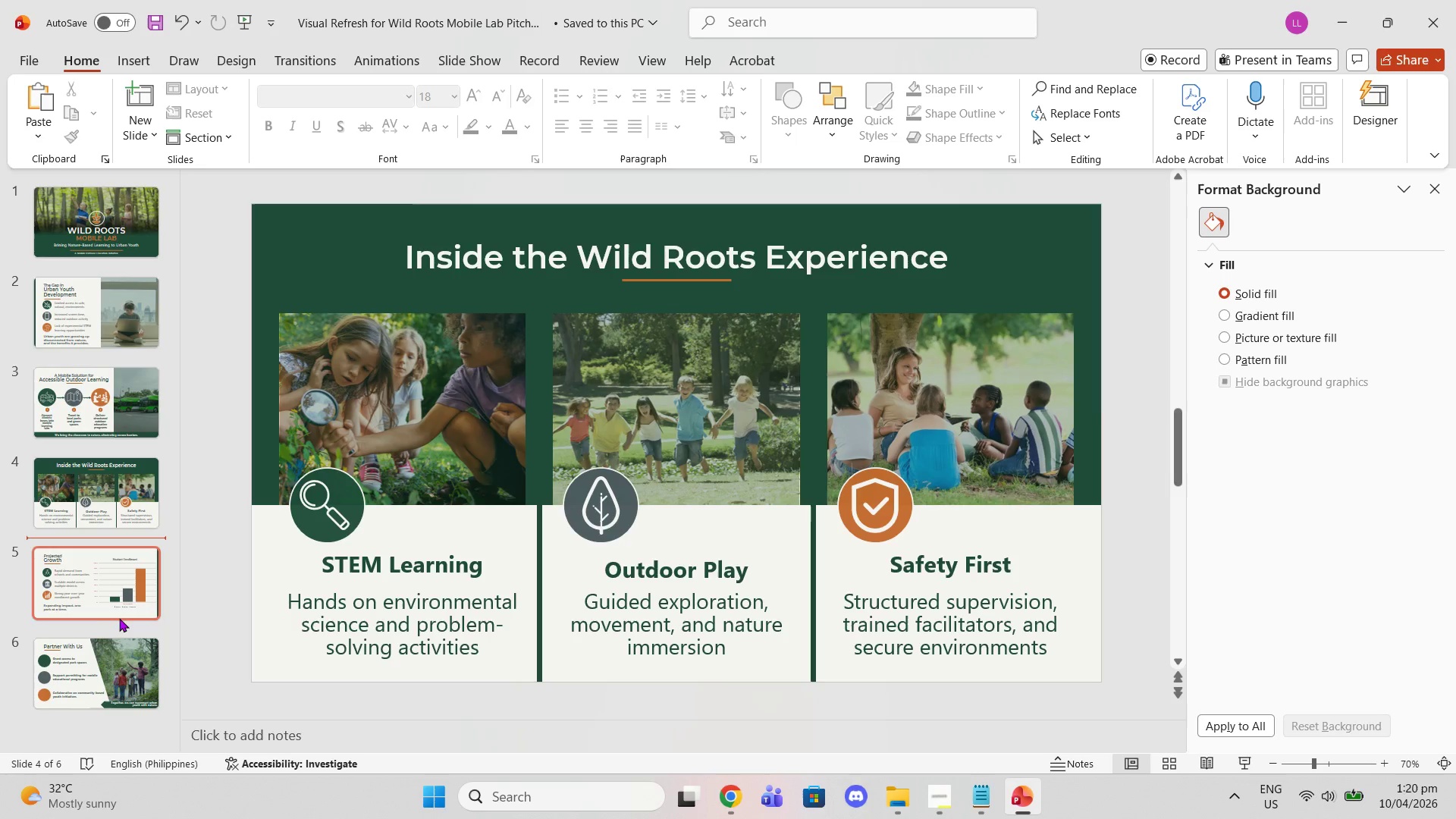 
triple_click([119, 620])
 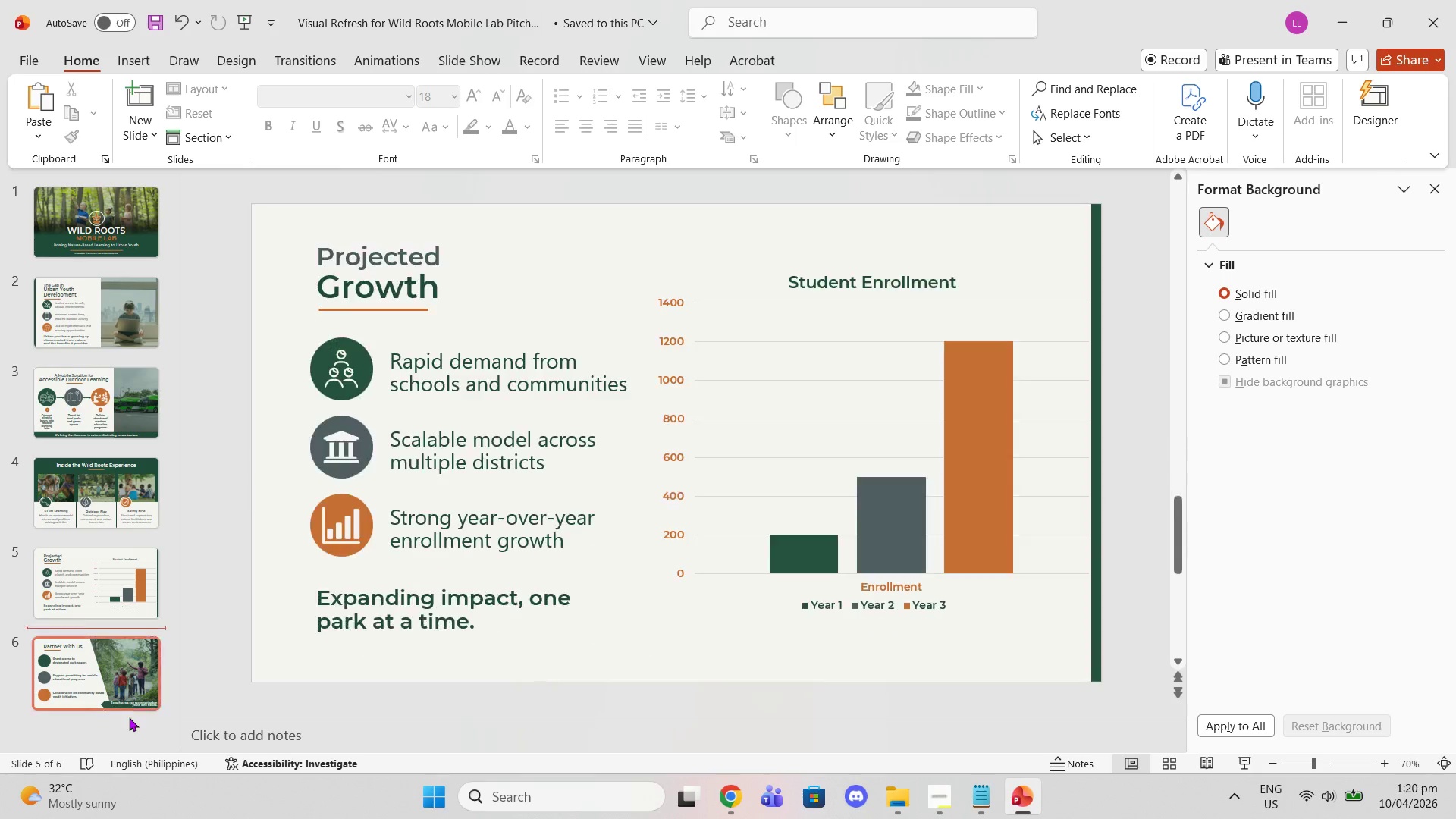 
triple_click([129, 717])
 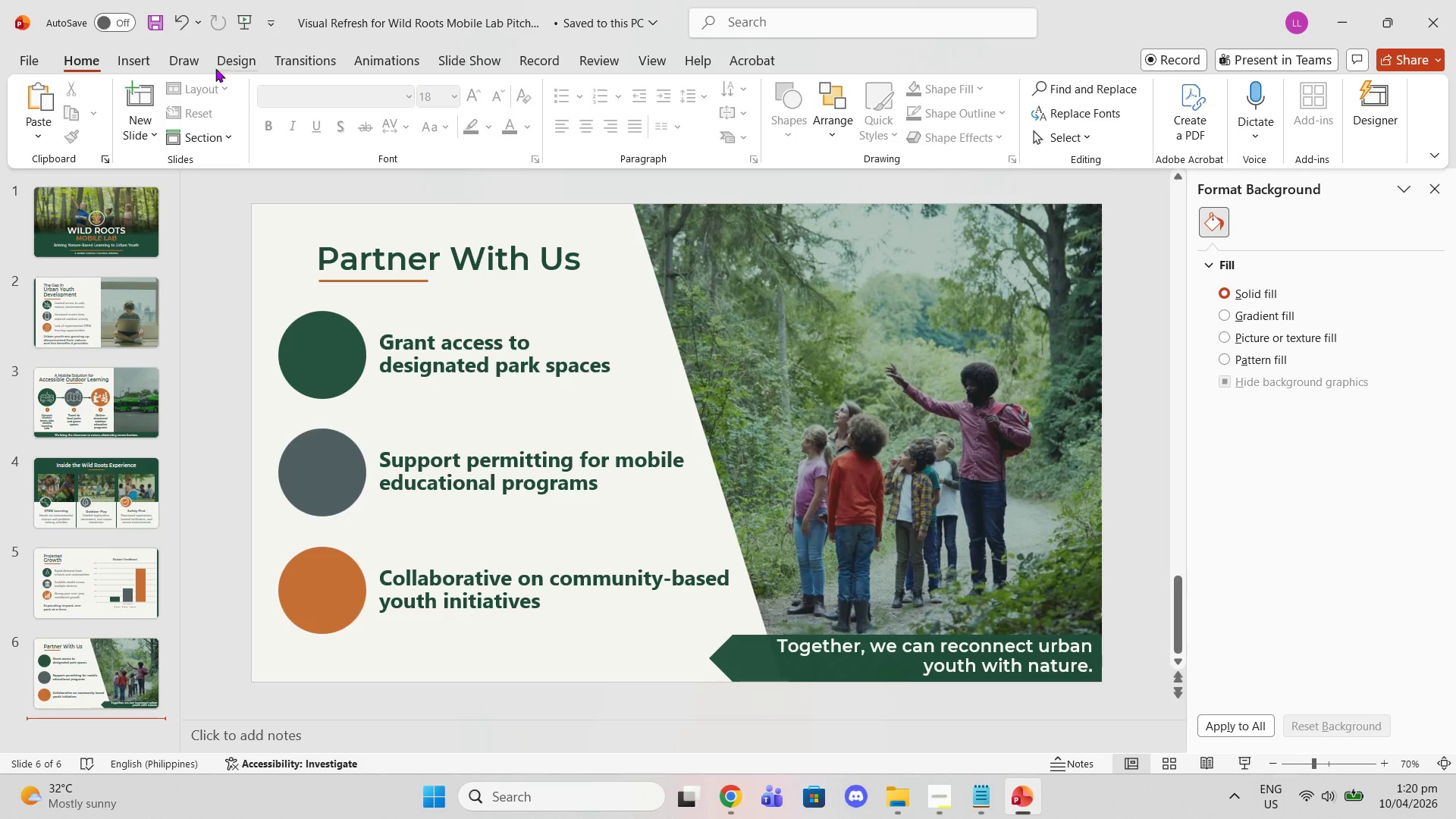 
left_click([140, 55])
 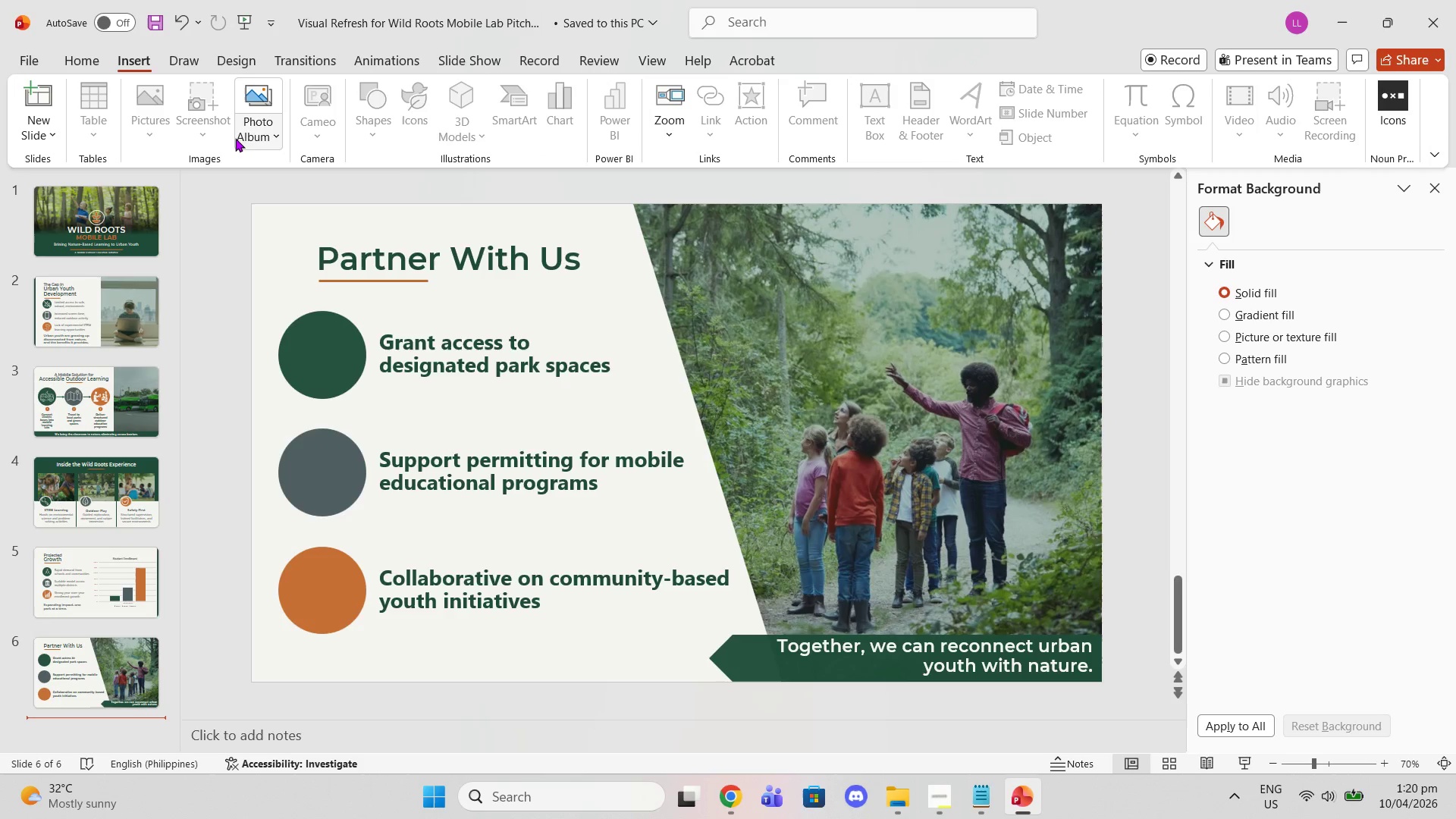 
left_click([244, 138])
 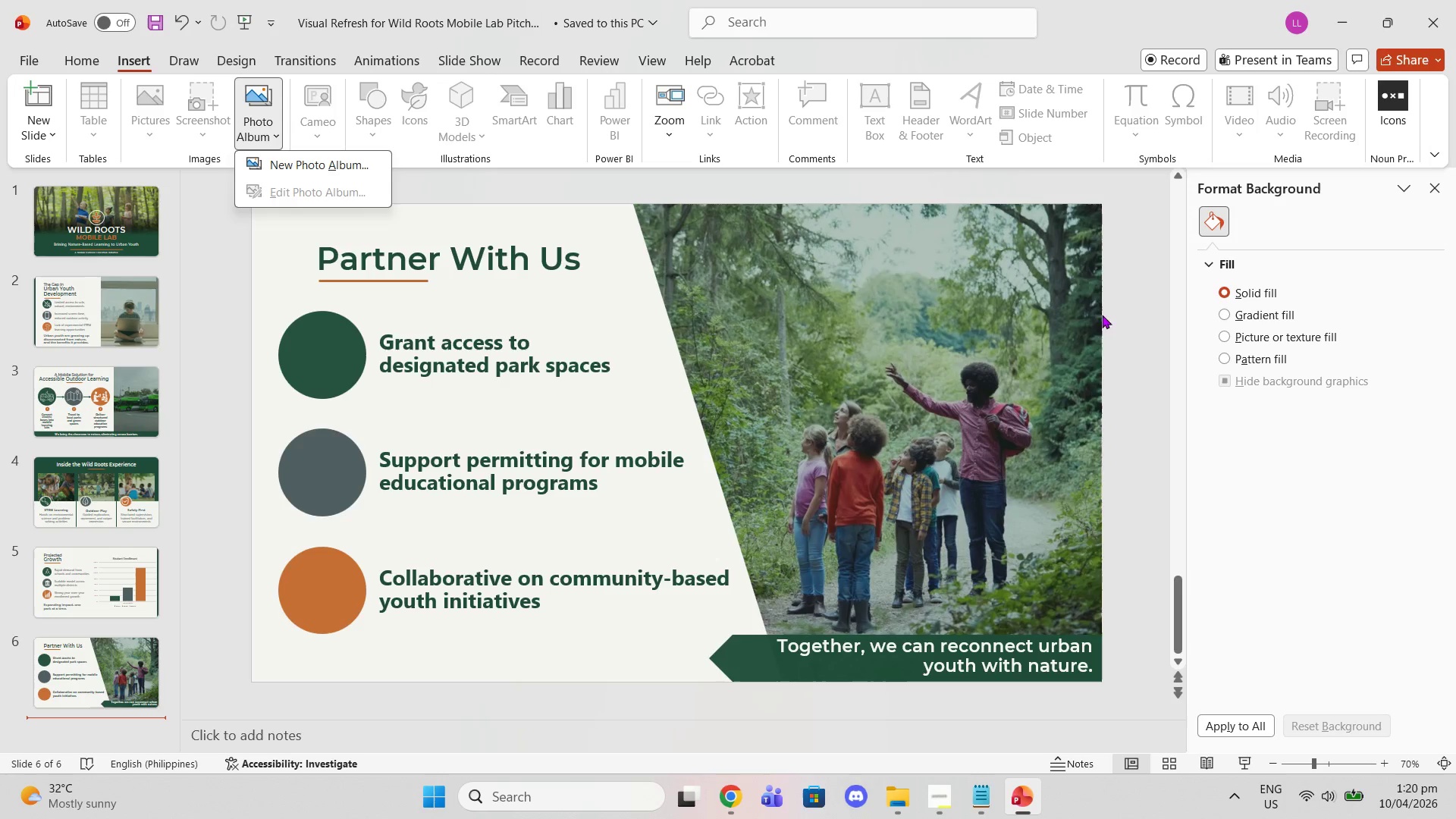 
left_click([1131, 330])
 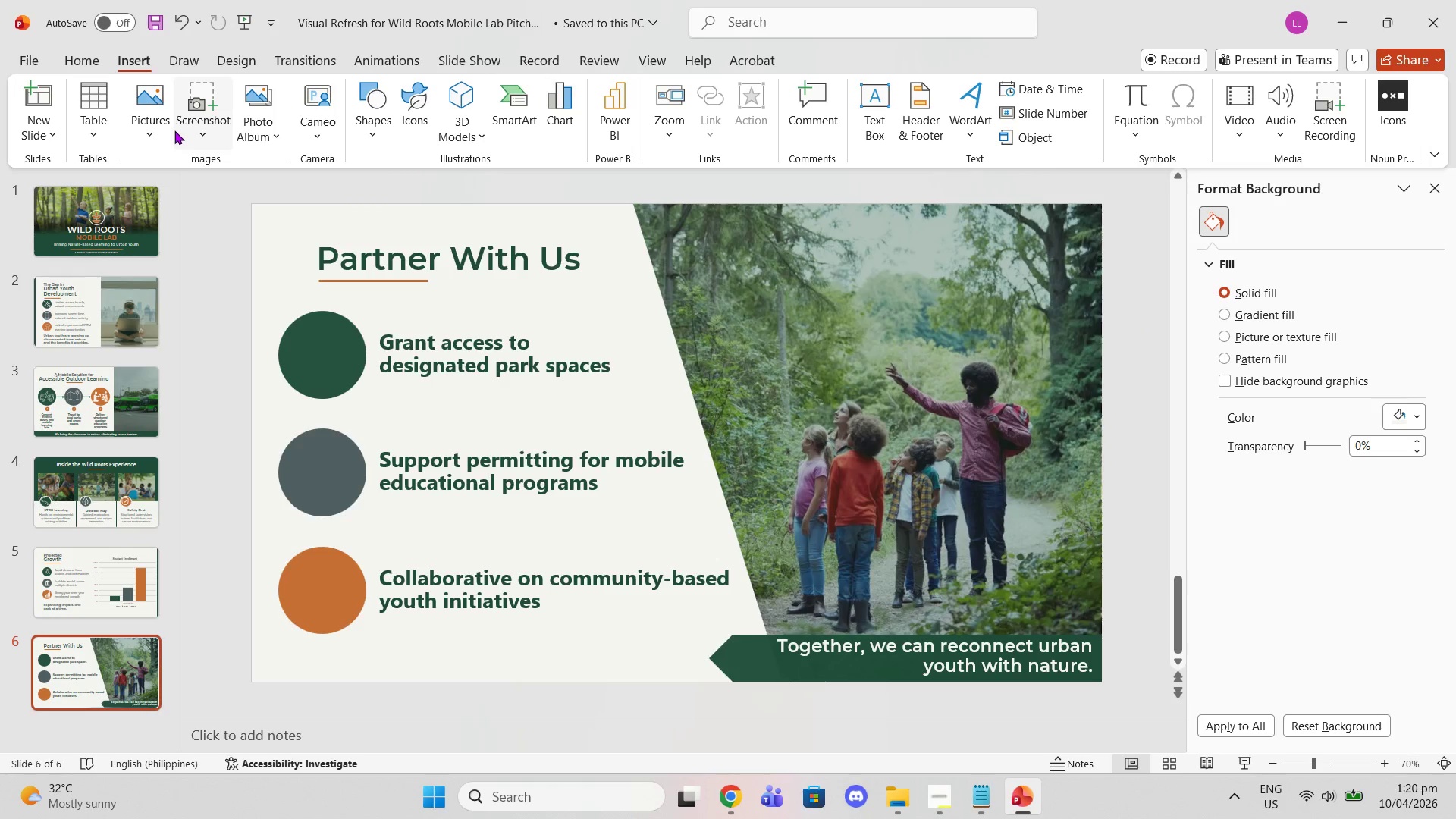 
double_click([152, 126])
 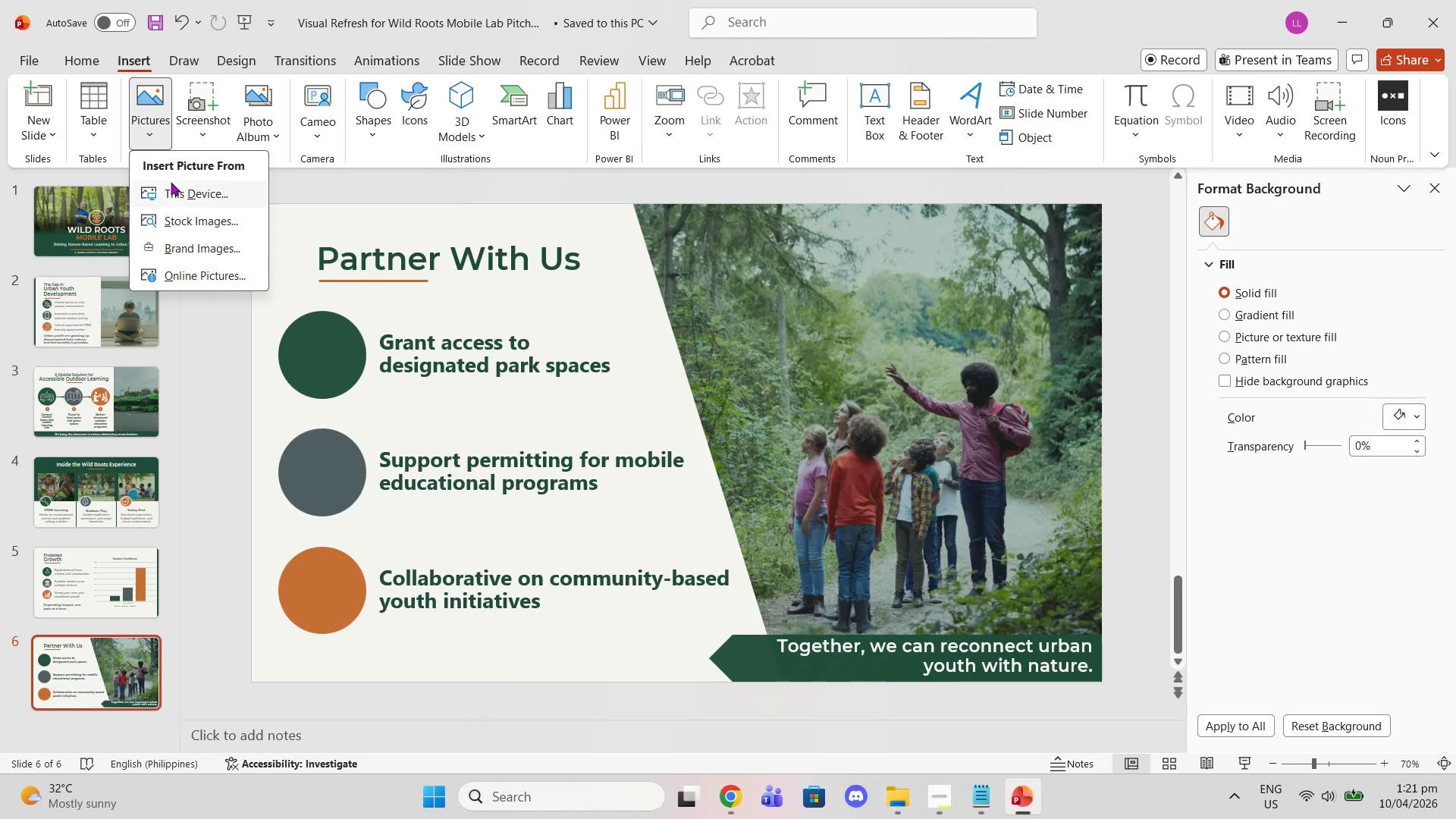 
left_click([171, 182])
 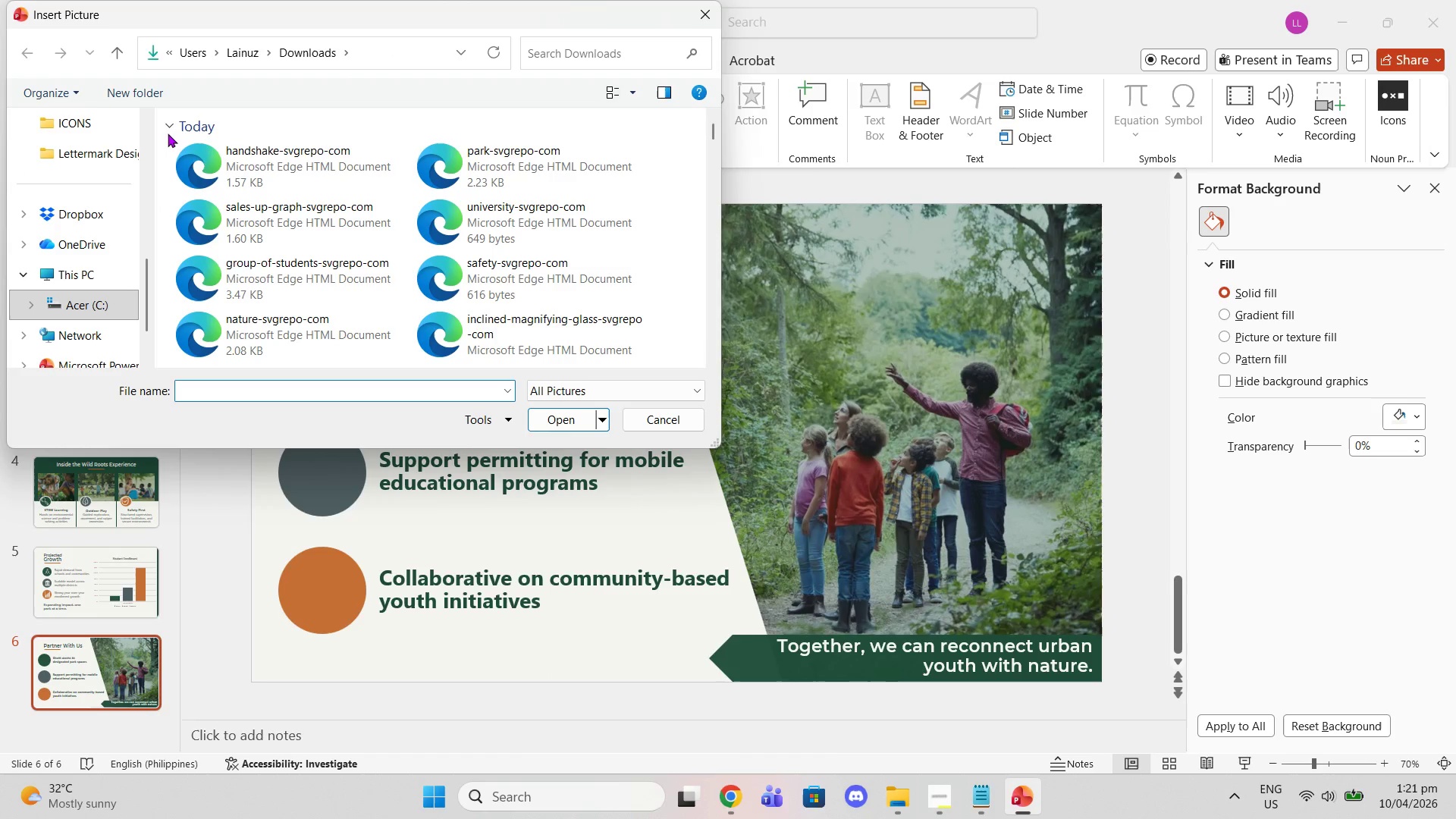 
left_click_drag(start_coordinate=[164, 147], to_coordinate=[469, 216])
 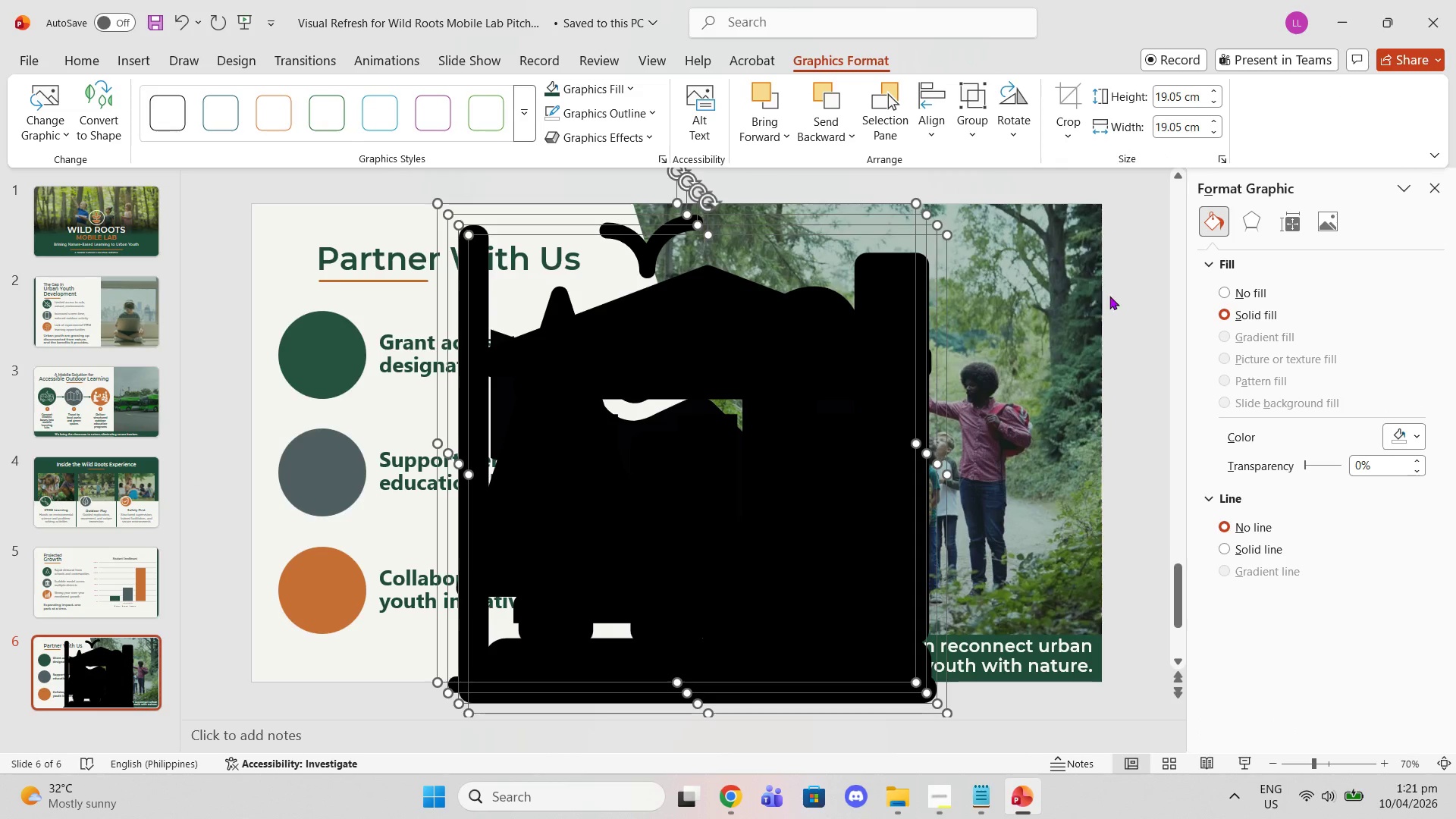 
left_click_drag(start_coordinate=[676, 470], to_coordinate=[865, 428])
 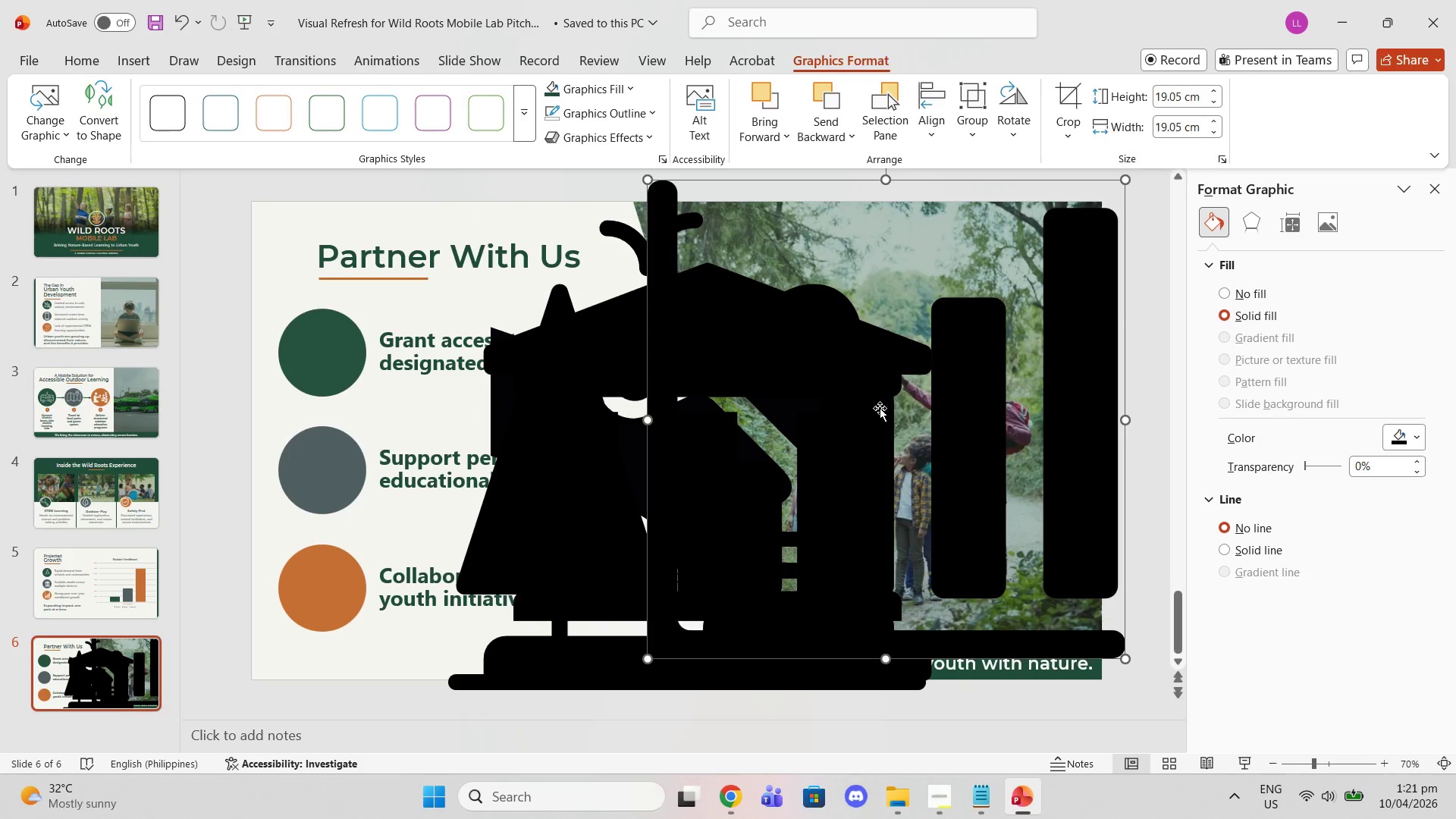 
key(Delete)
 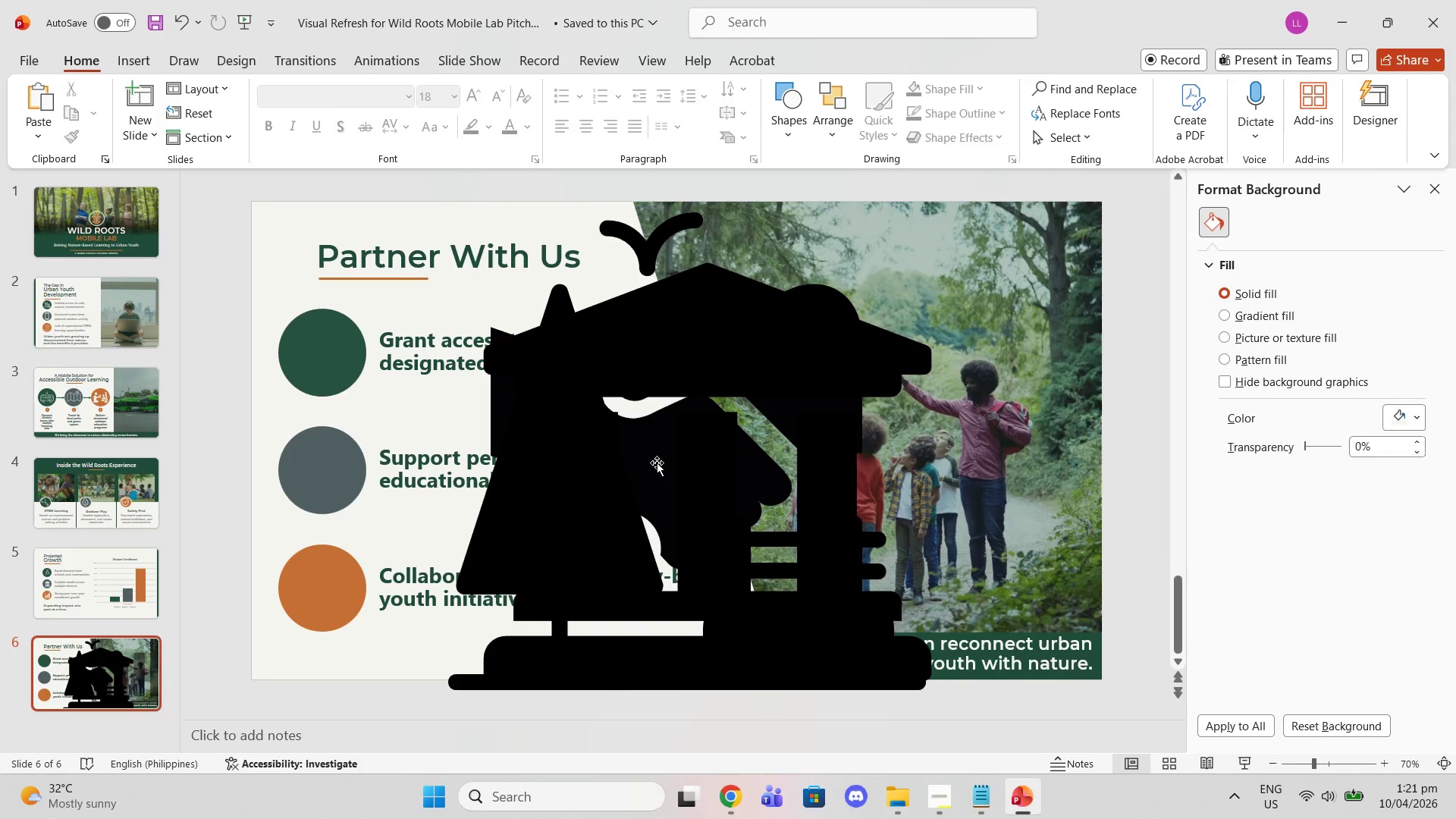 
left_click_drag(start_coordinate=[657, 463], to_coordinate=[999, 381])
 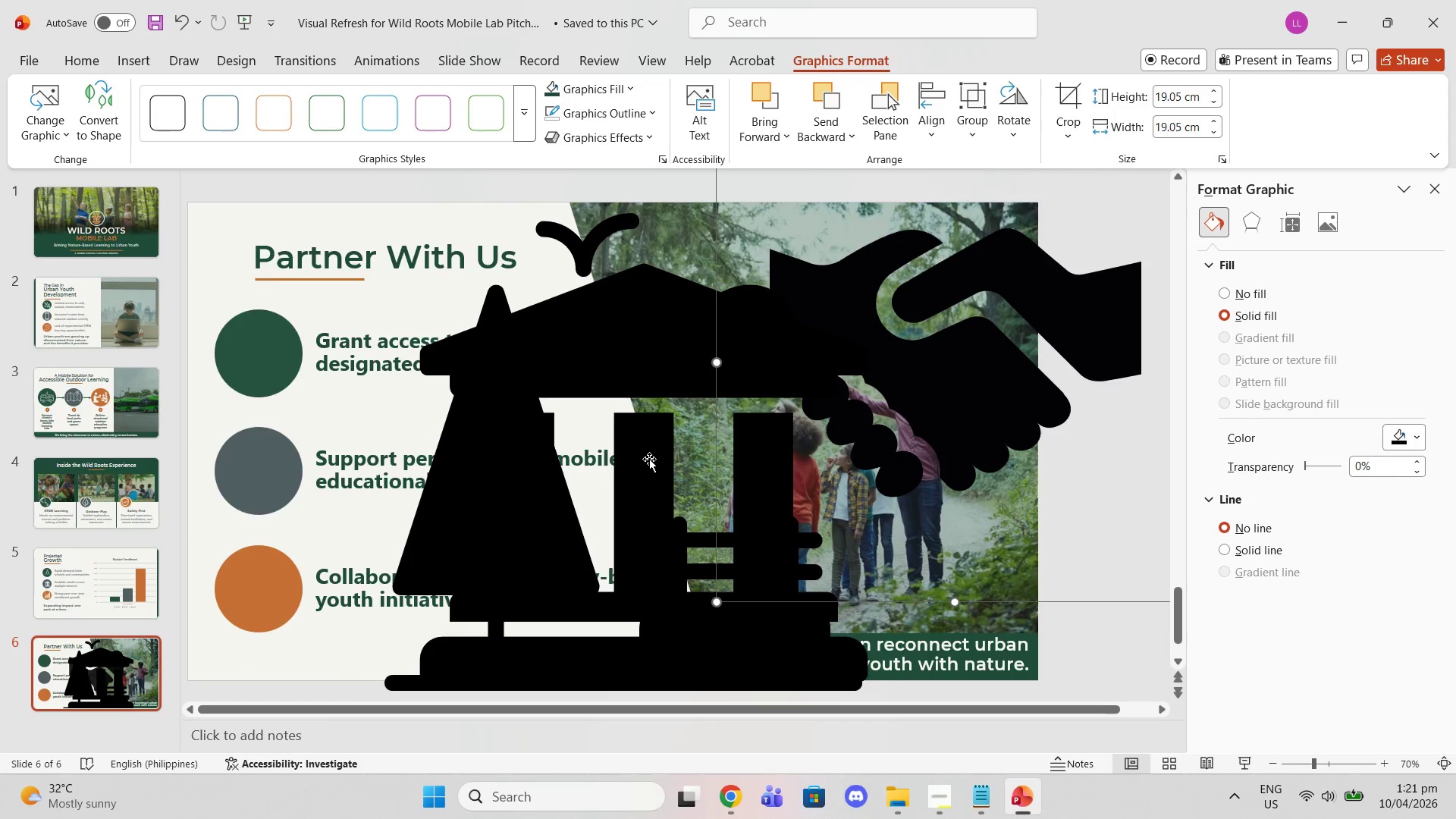 
left_click([649, 459])
 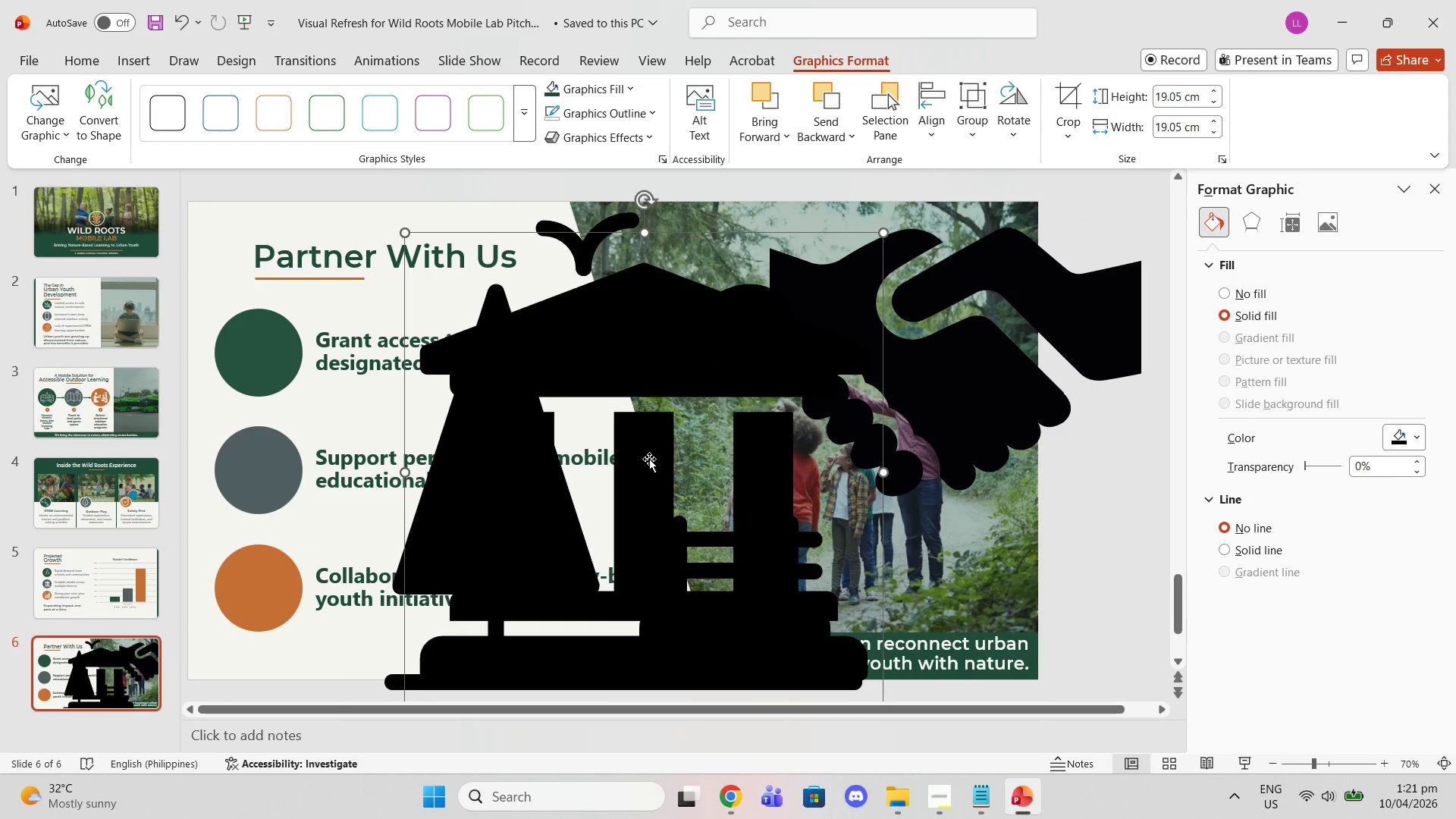 
key(Delete)
 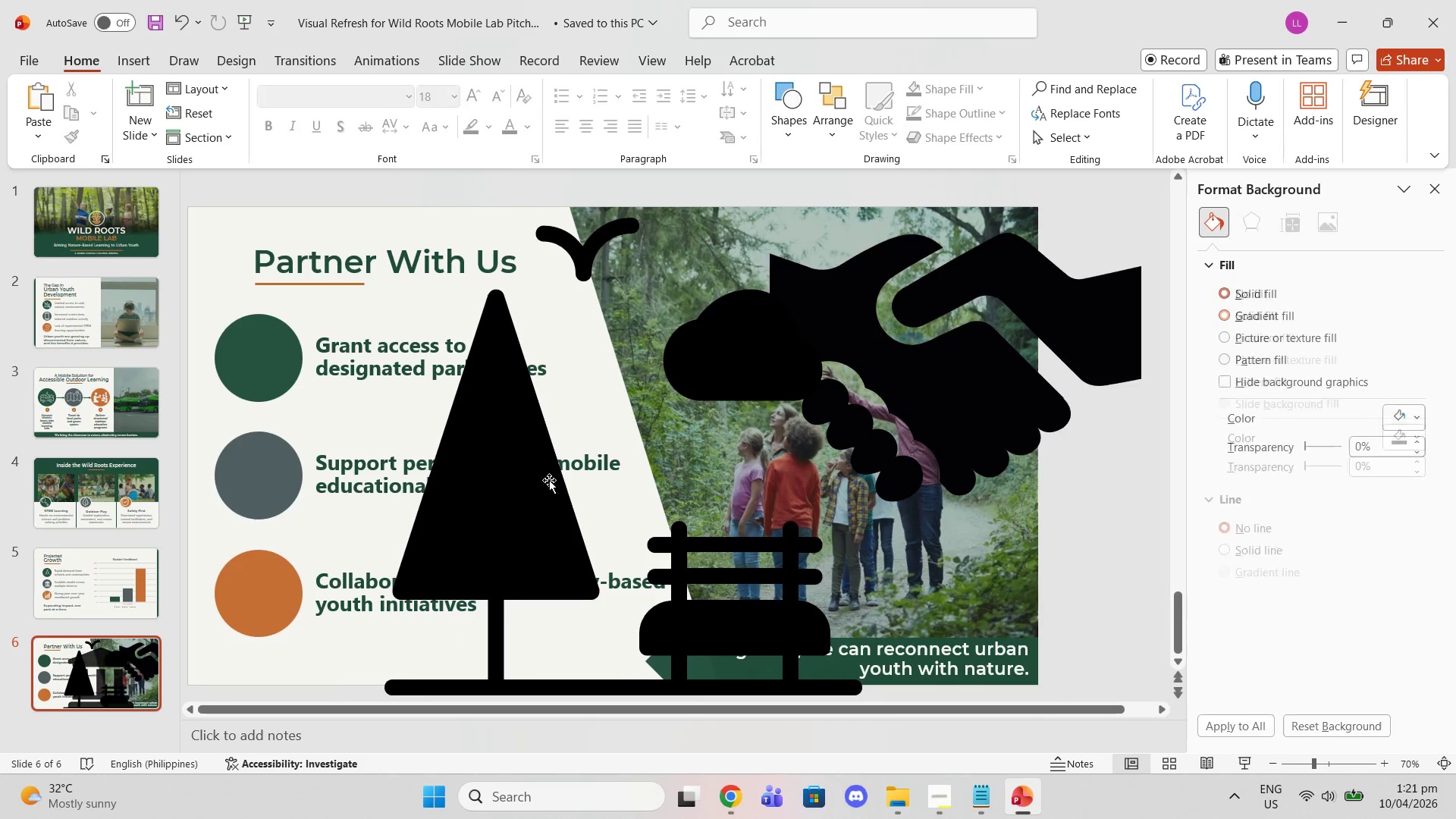 
left_click_drag(start_coordinate=[532, 482], to_coordinate=[419, 447])
 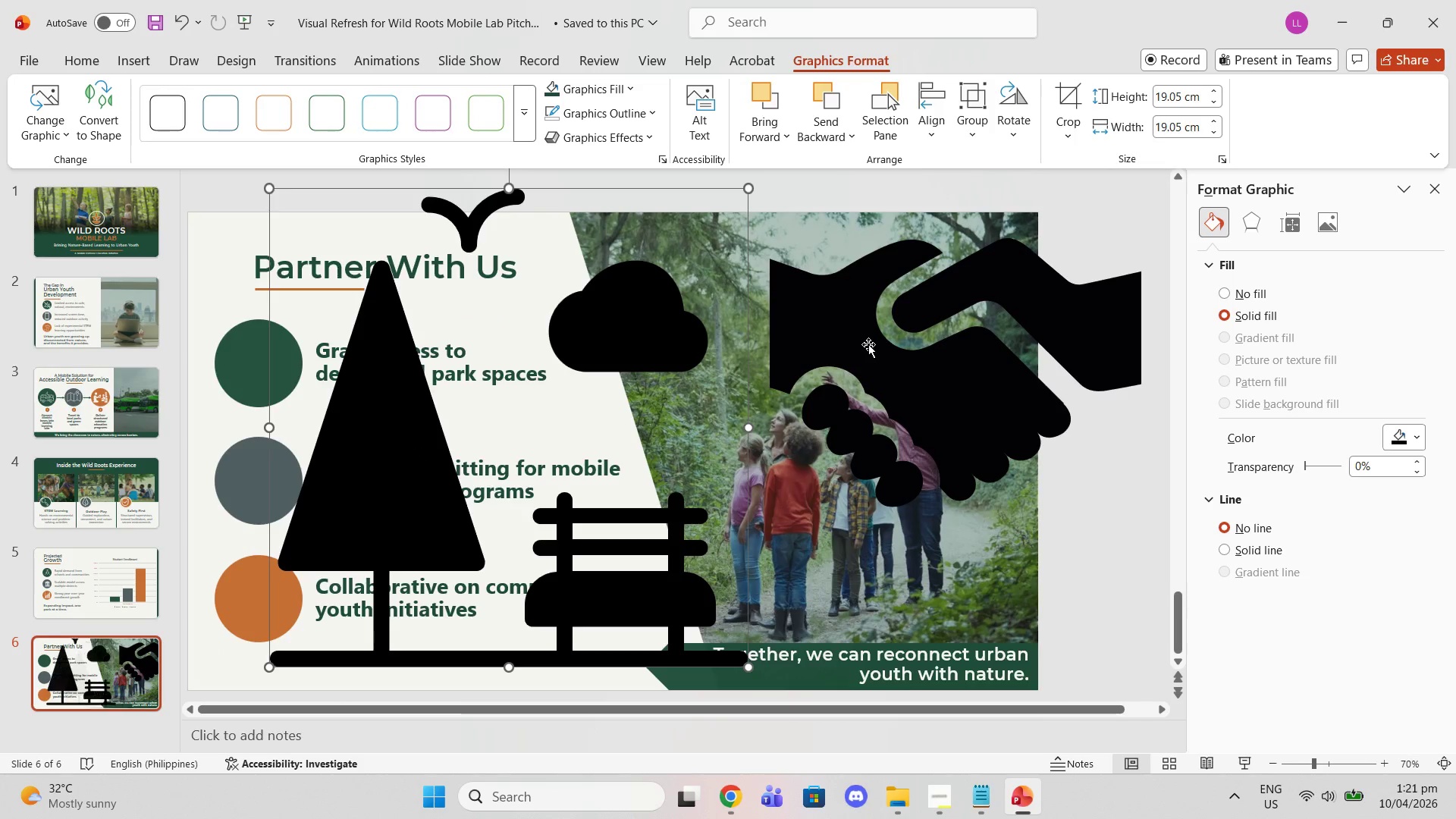 
left_click_drag(start_coordinate=[871, 344], to_coordinate=[781, 420])
 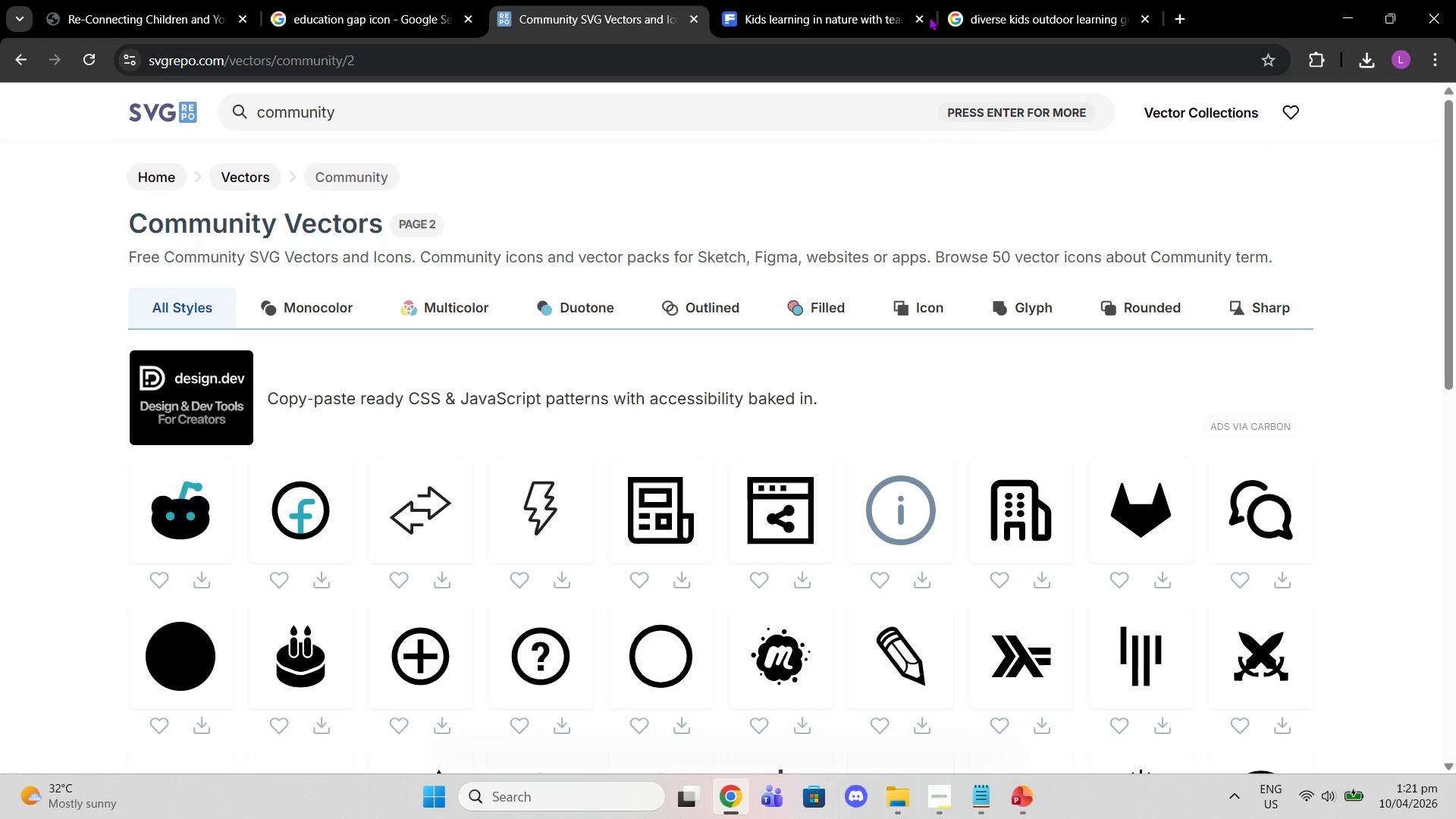 
mouse_move([816, 31])
 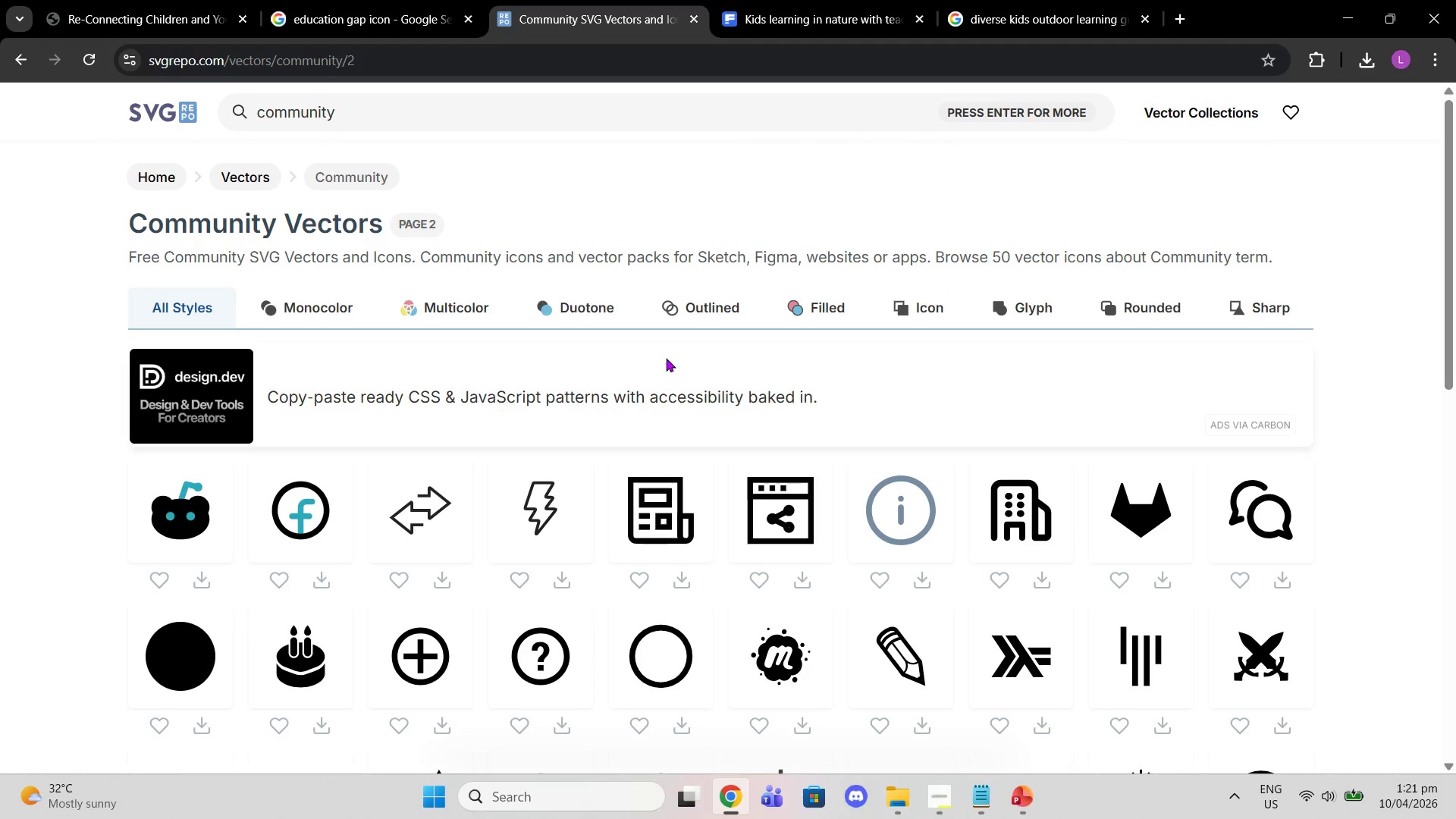 
scroll: coordinate [667, 422], scroll_direction: down, amount: 6.0
 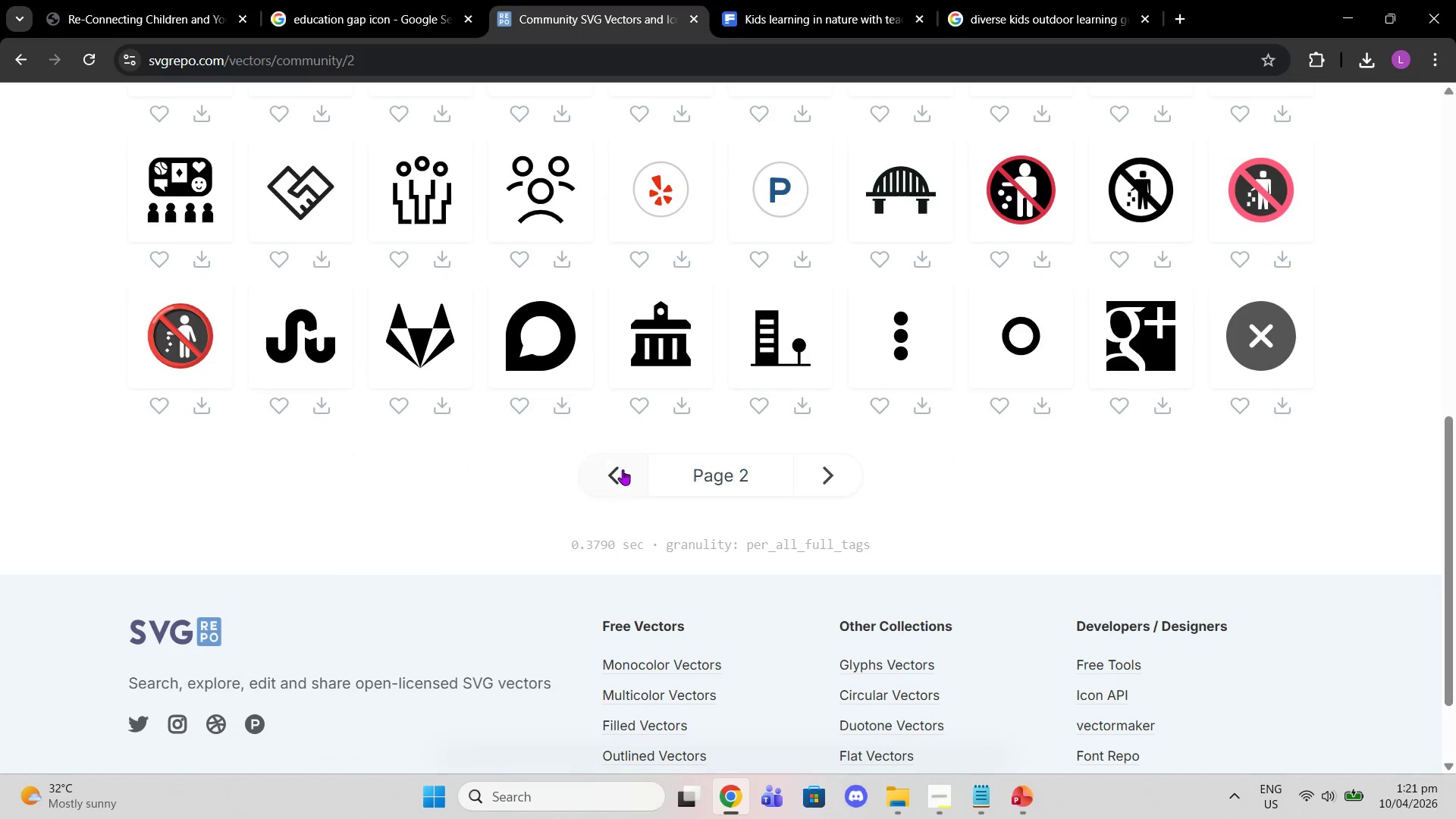 
left_click([602, 497])
 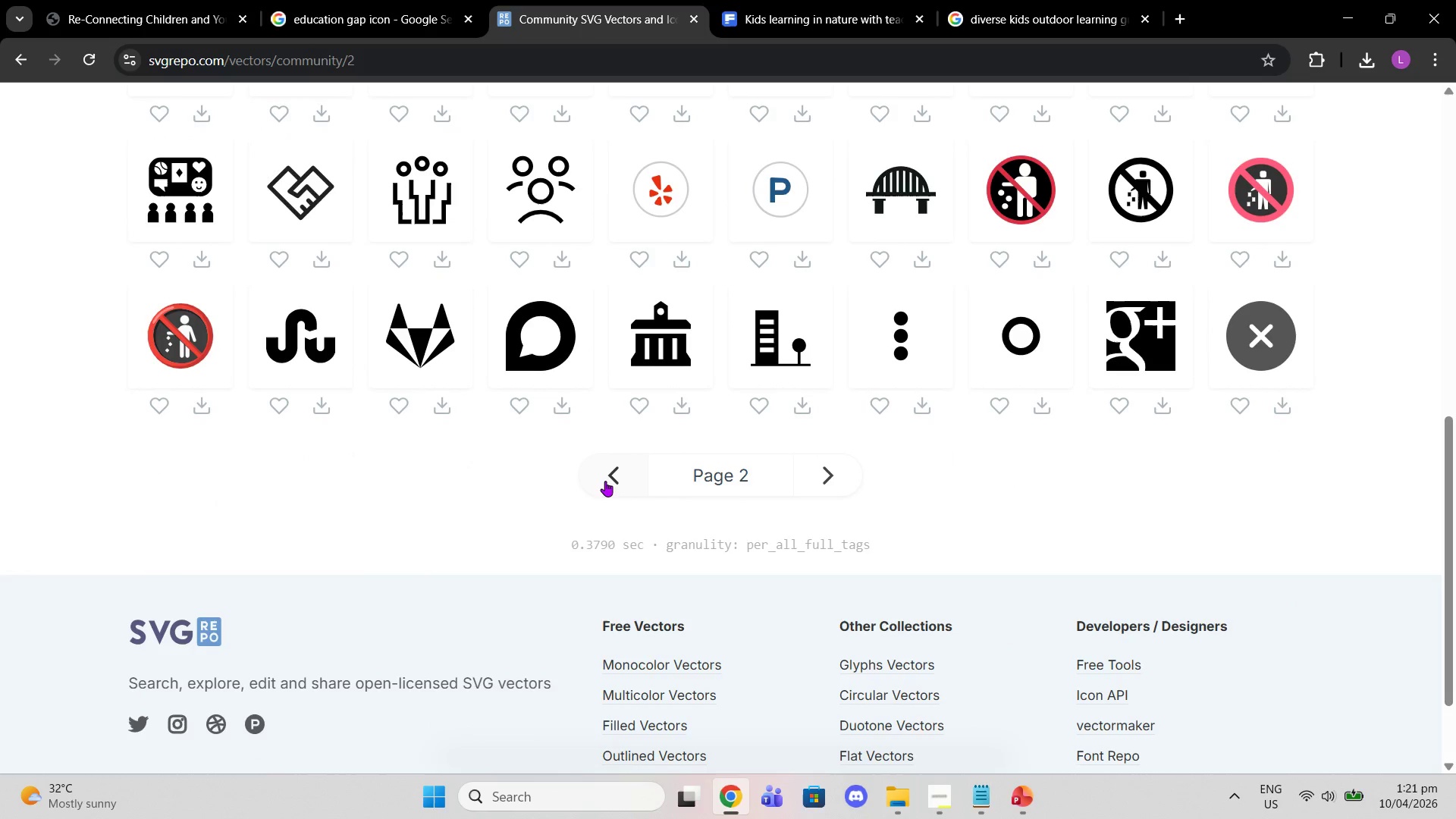 
left_click([605, 481])
 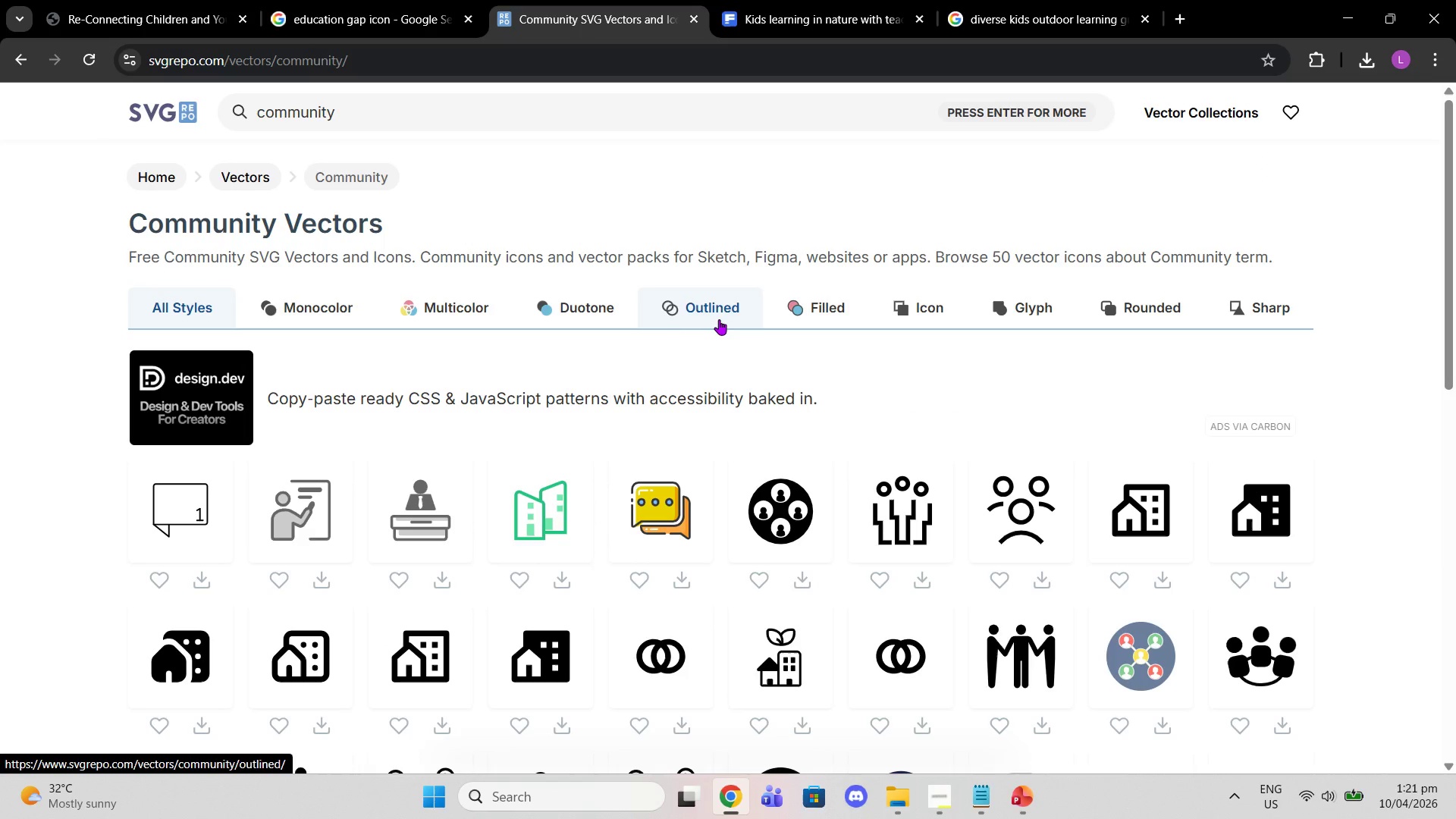 
wait(10.44)
 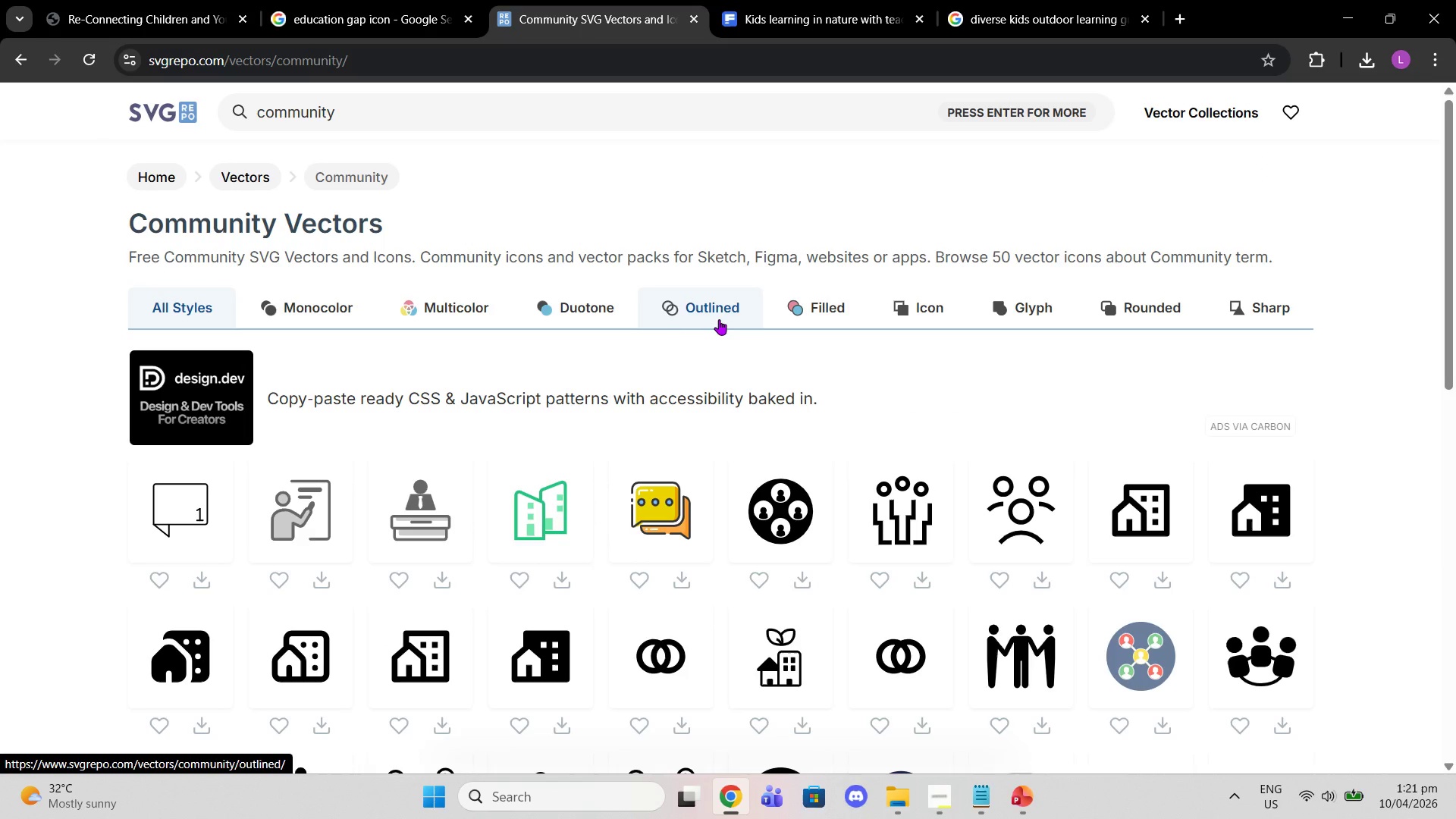 
left_click([1007, 662])
 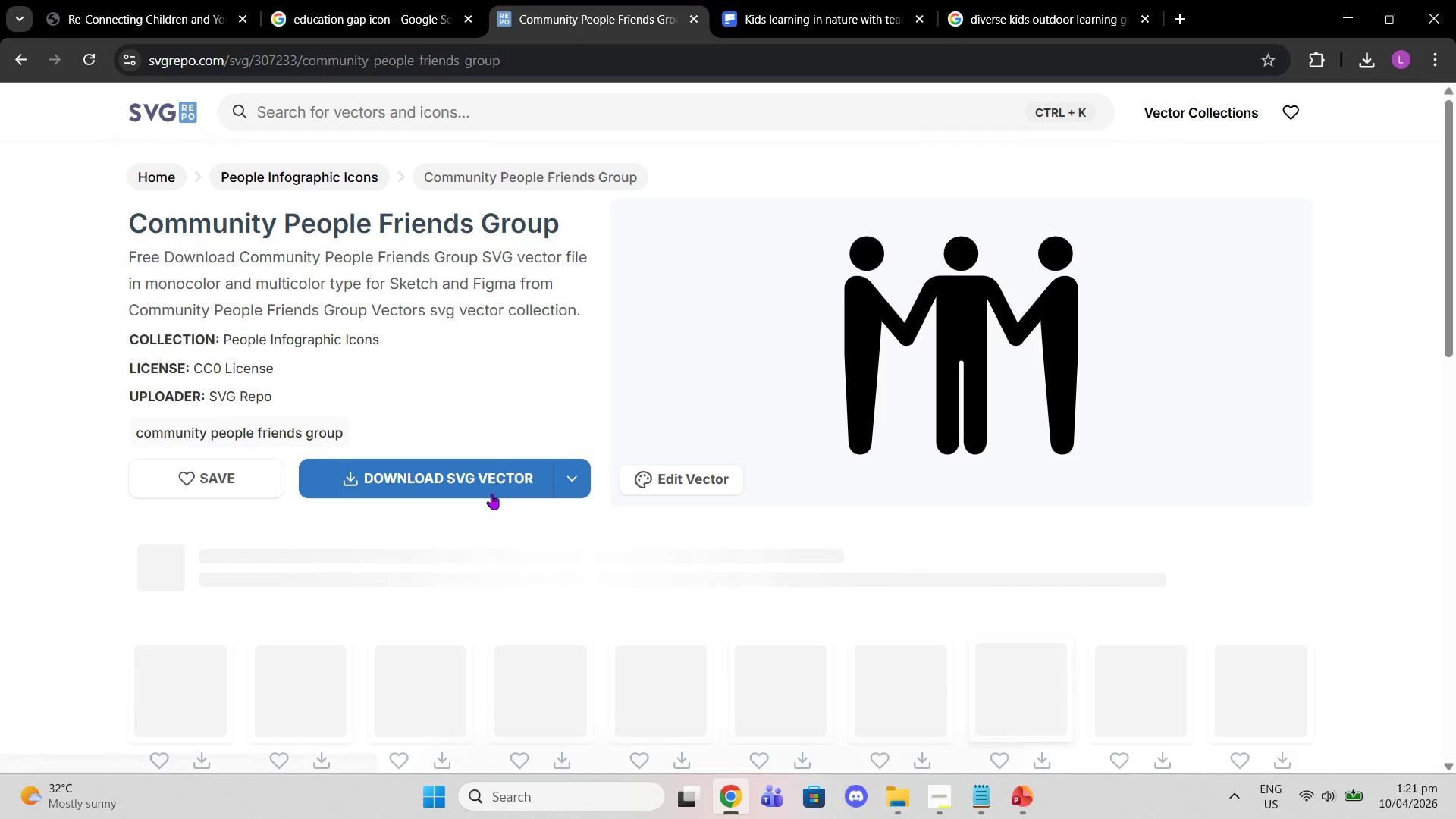 
left_click([478, 481])
 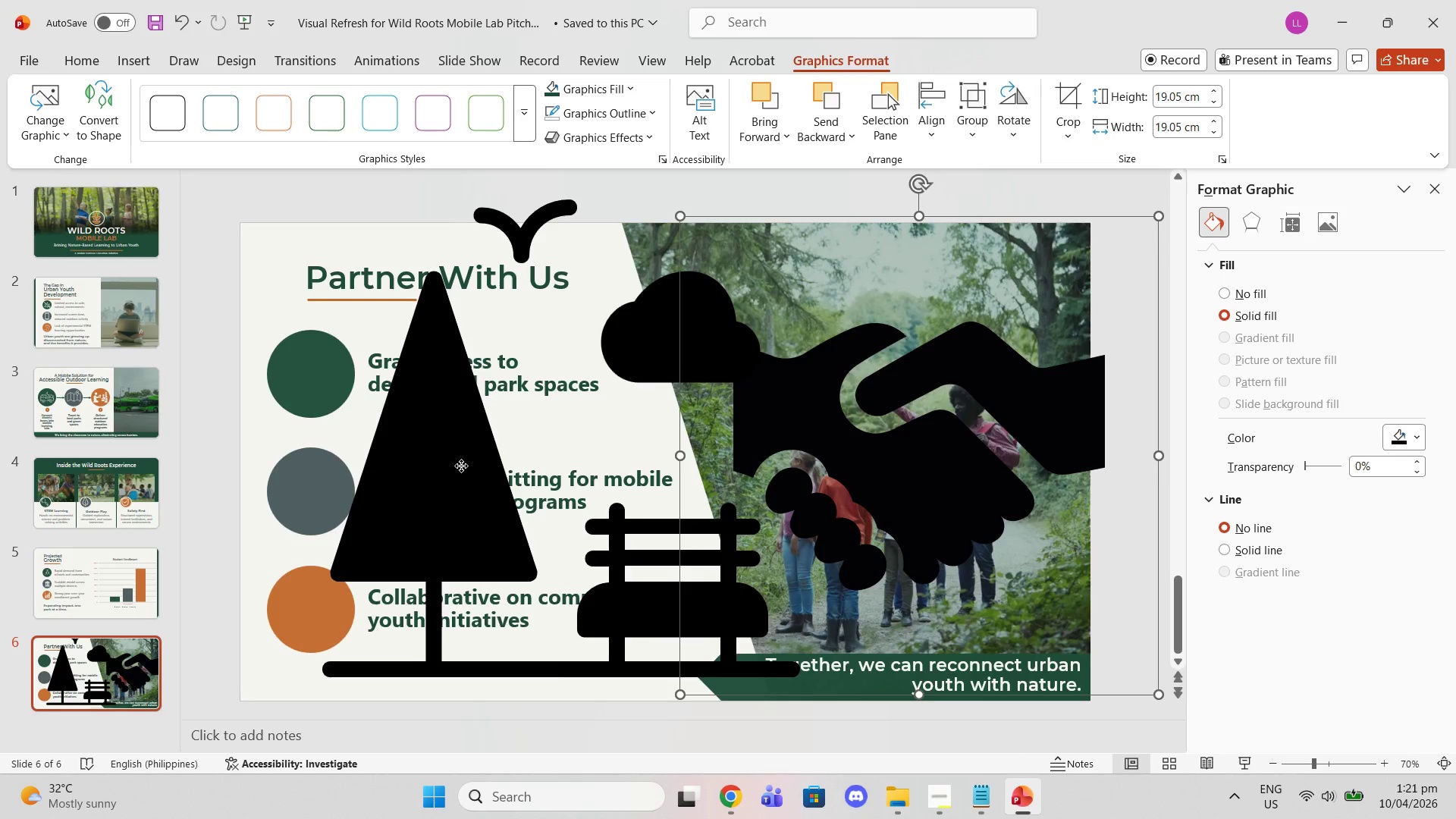 
wait(5.66)
 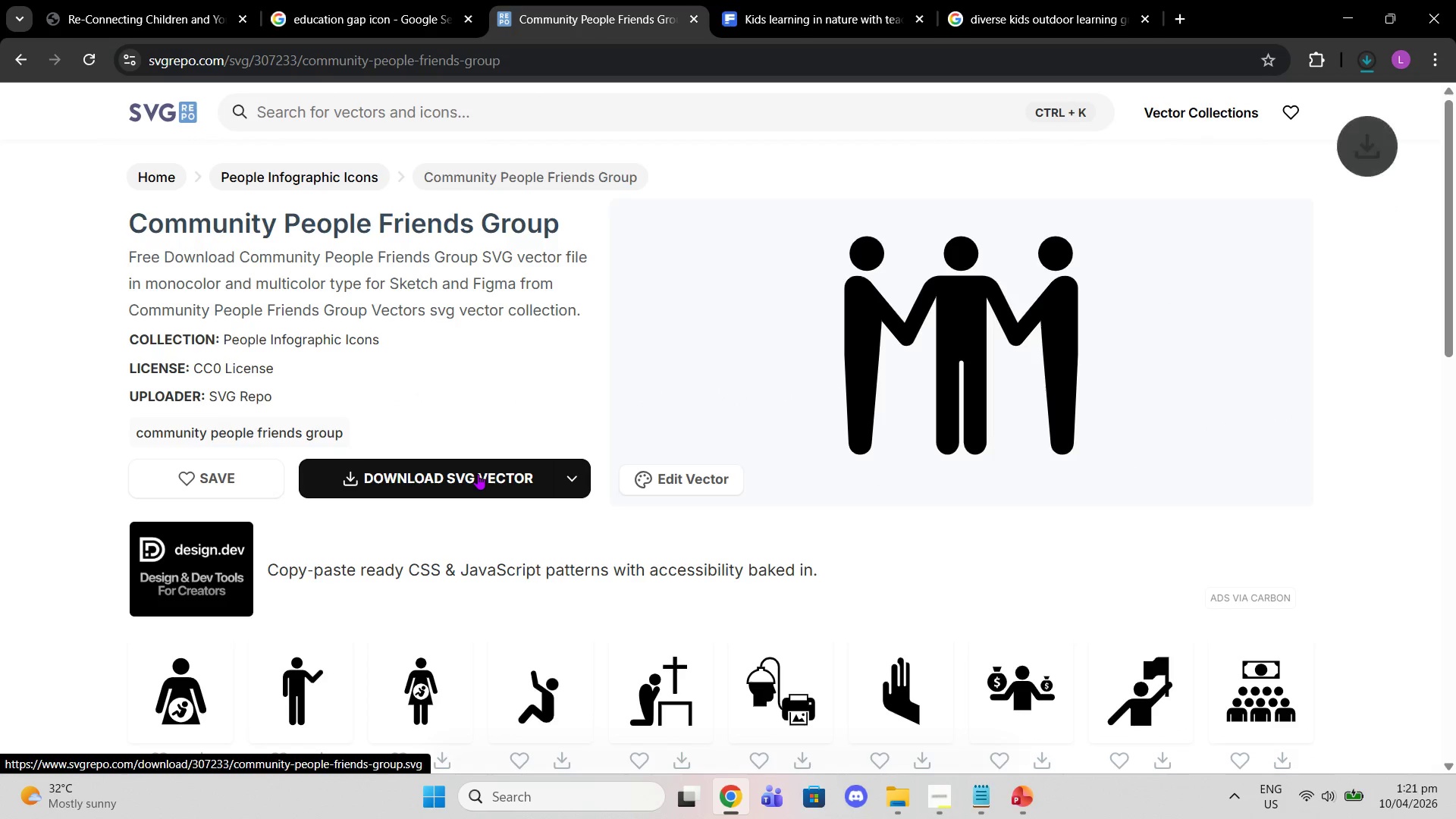 
left_click_drag(start_coordinate=[329, 196], to_coordinate=[628, 494])
 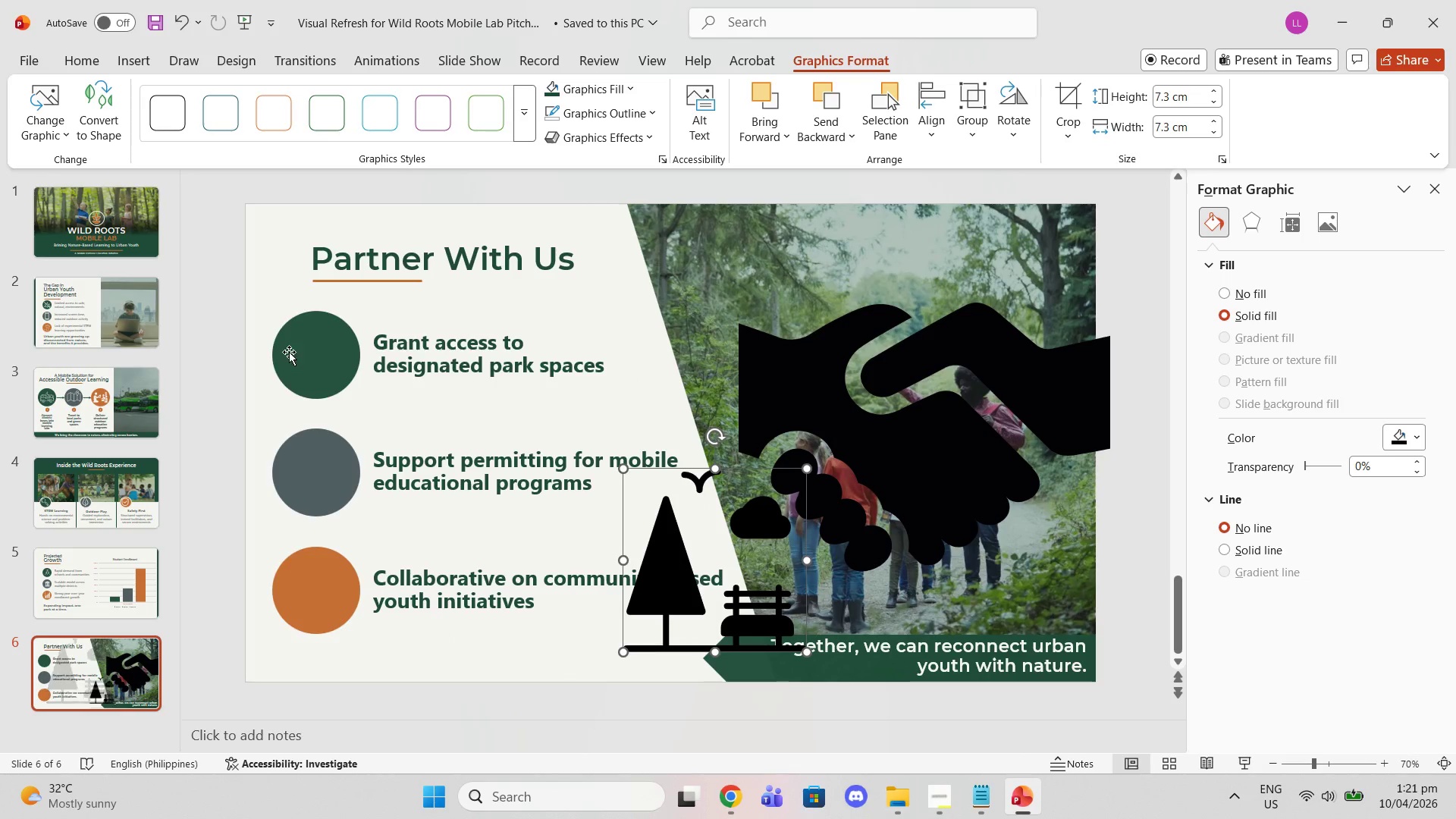 
left_click([287, 350])
 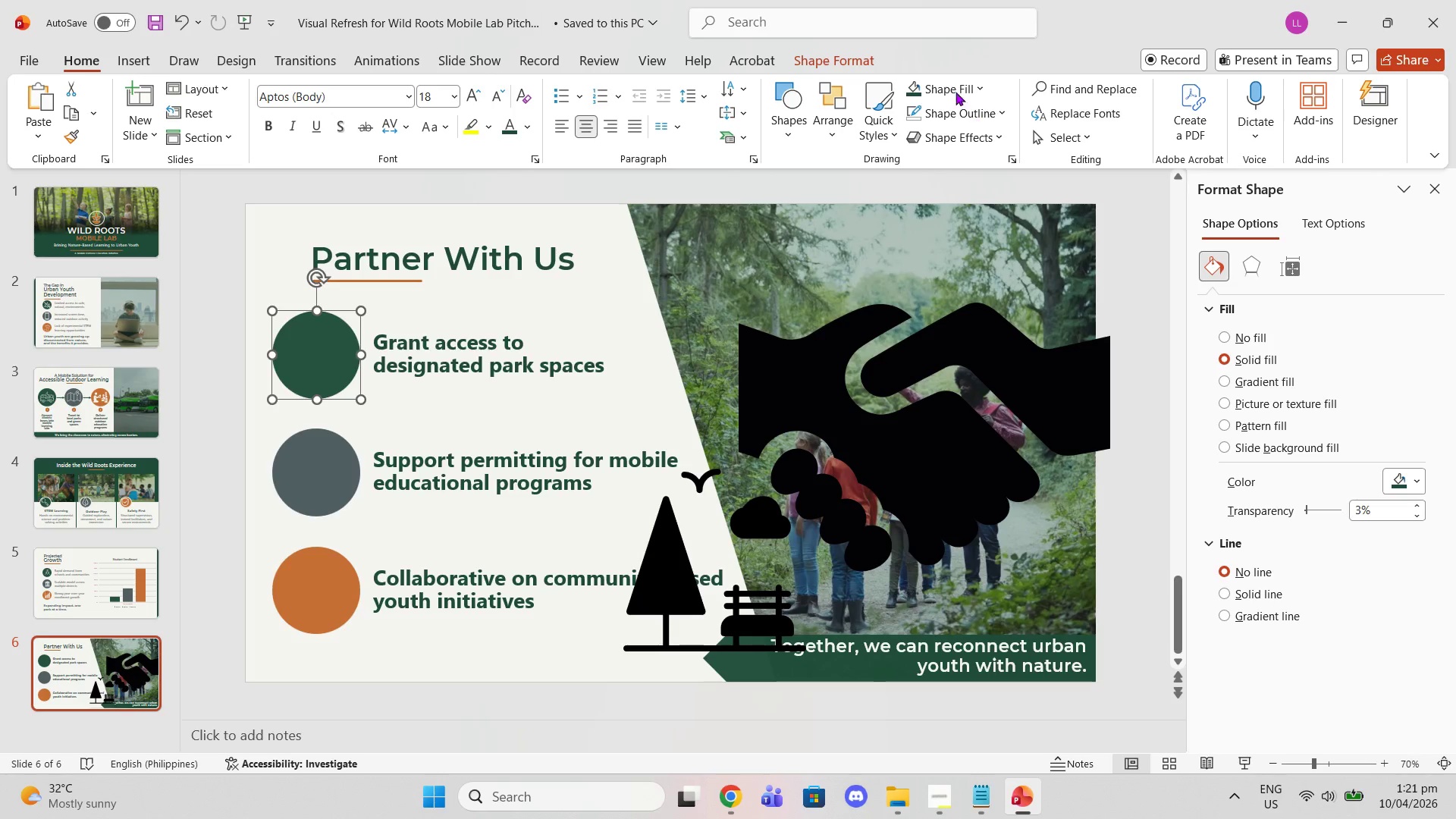 
left_click([867, 67])
 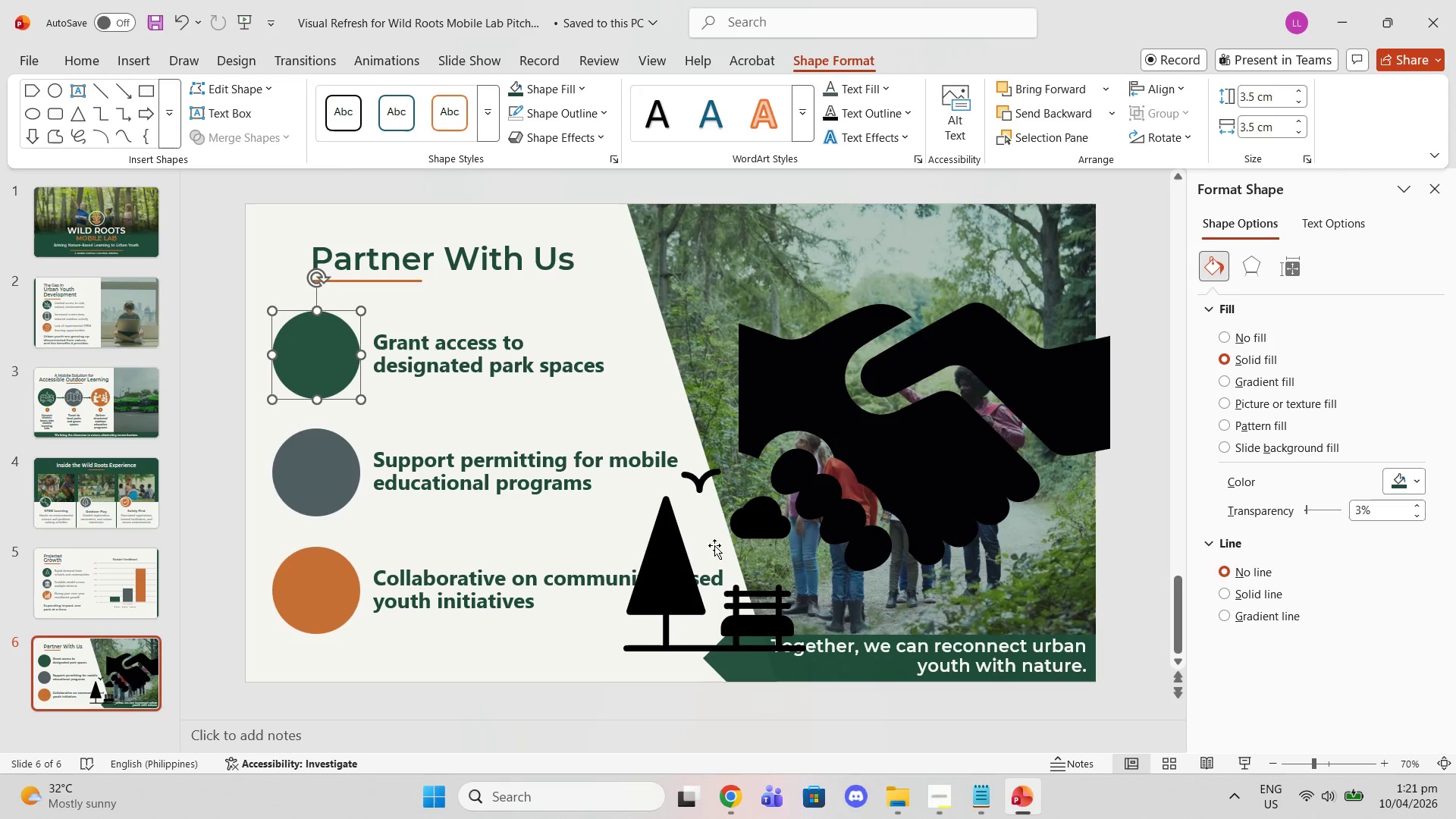 
left_click([682, 563])
 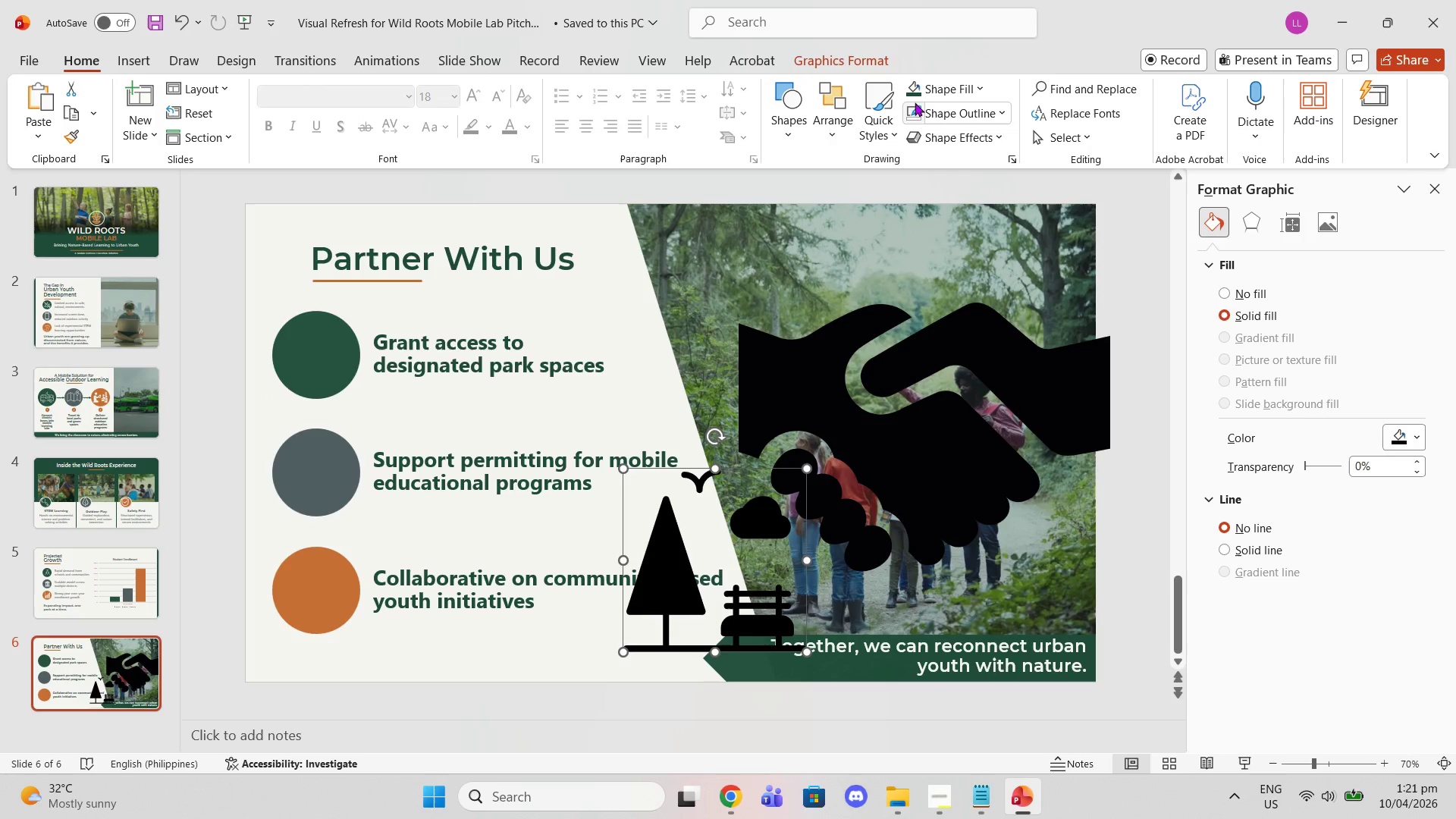 
left_click([870, 69])
 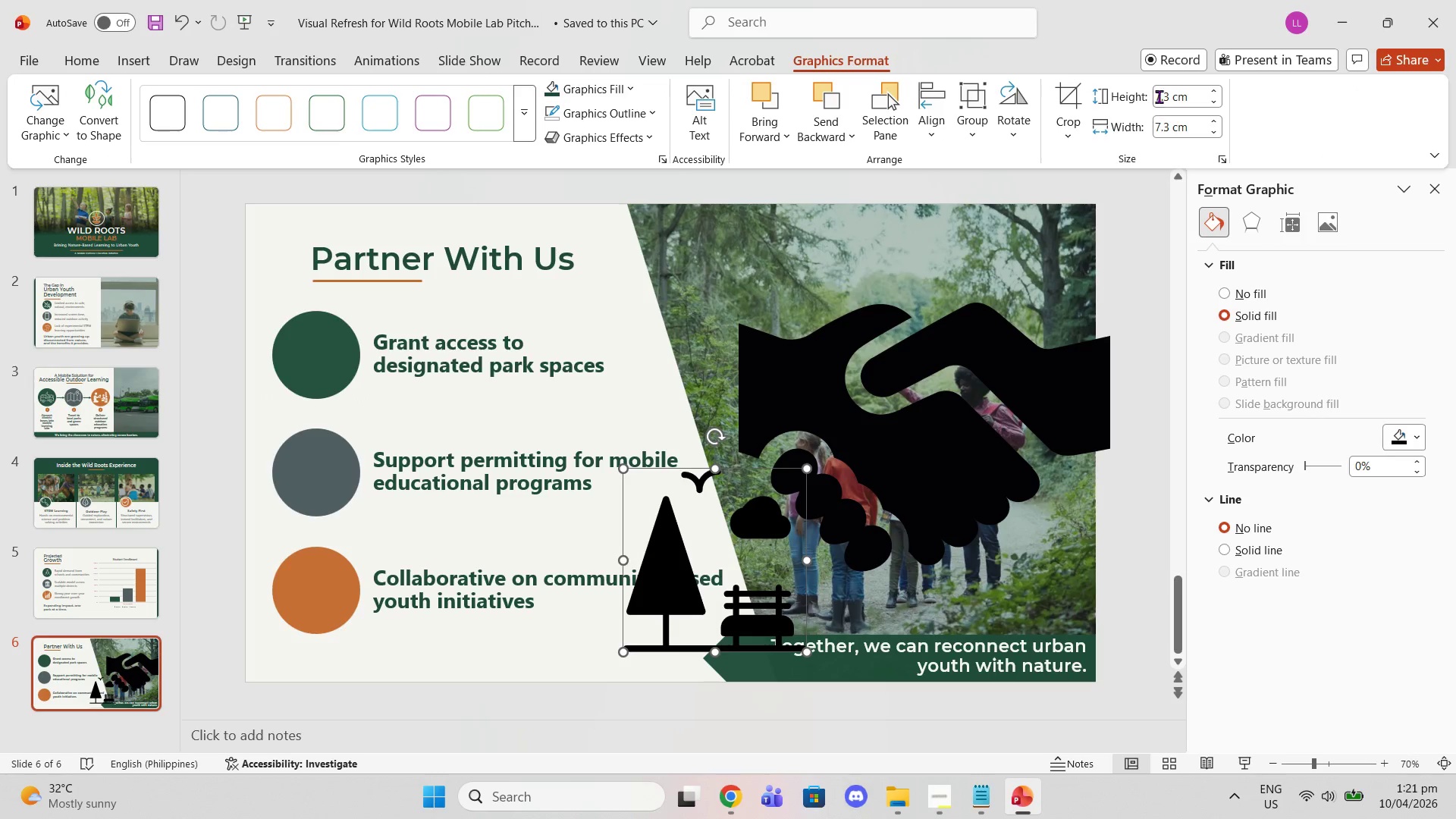 
left_click([1166, 93])
 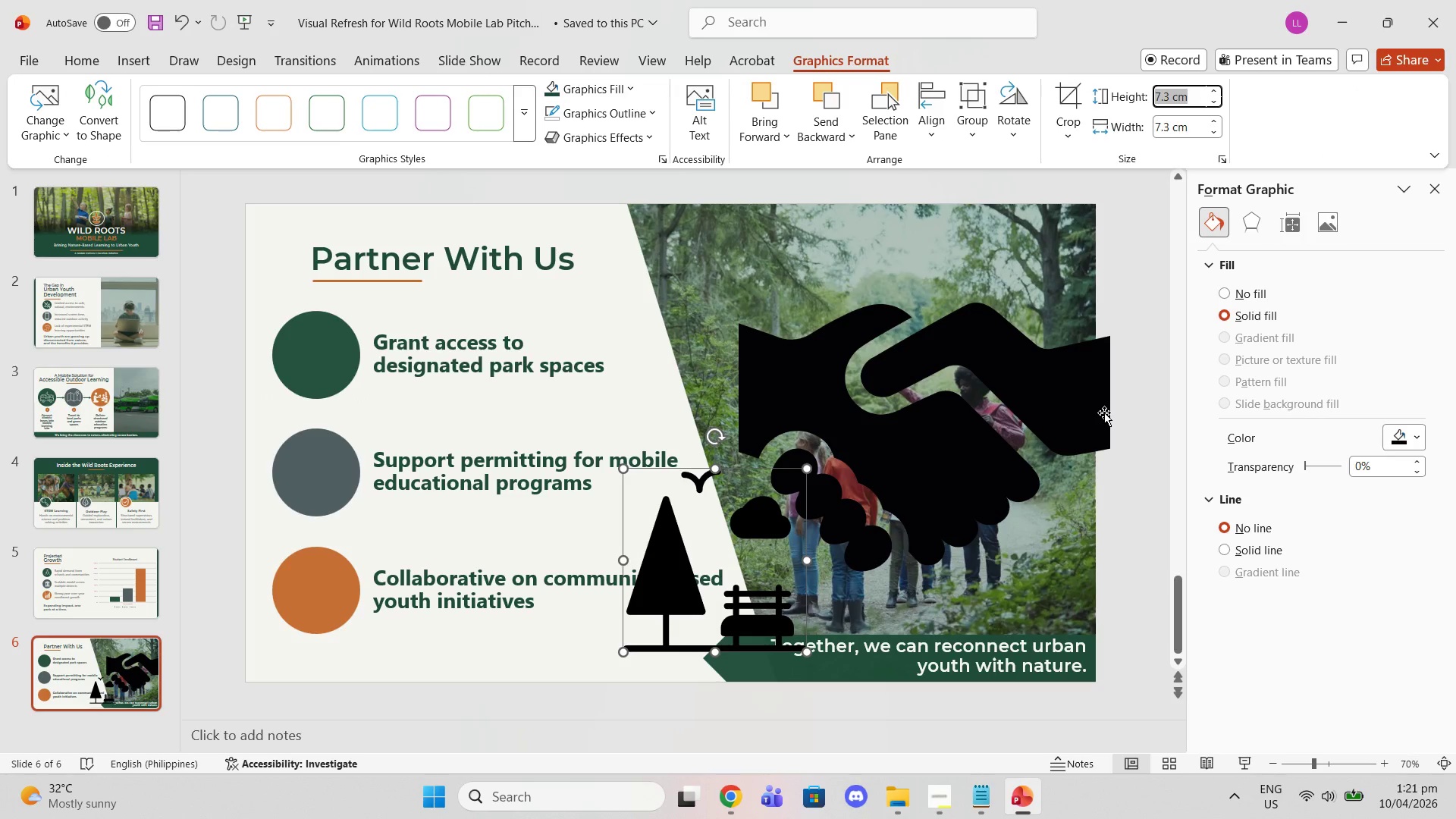 
wait(8.8)
 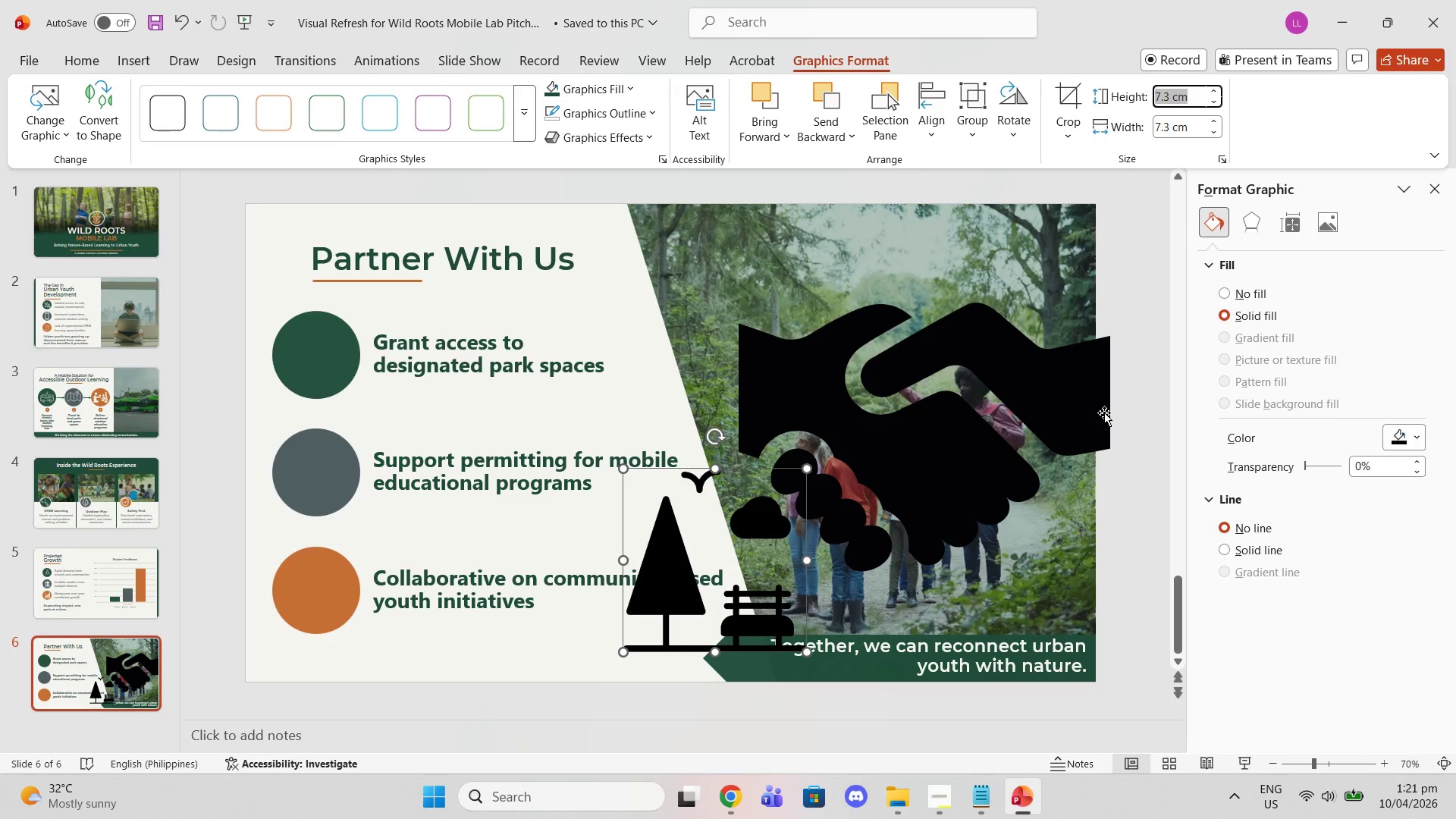 
left_click([928, 790])